 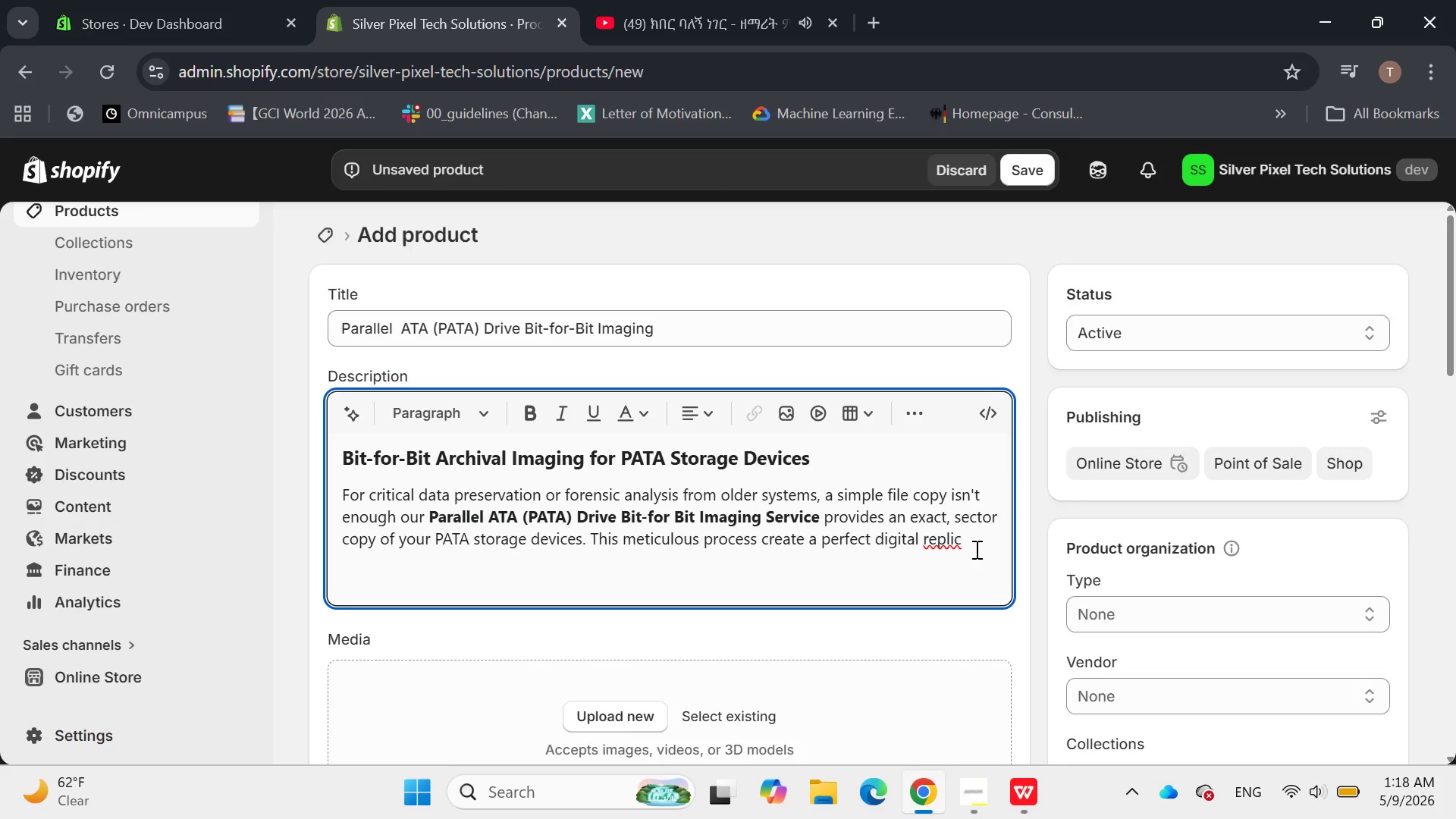 
key(A)
 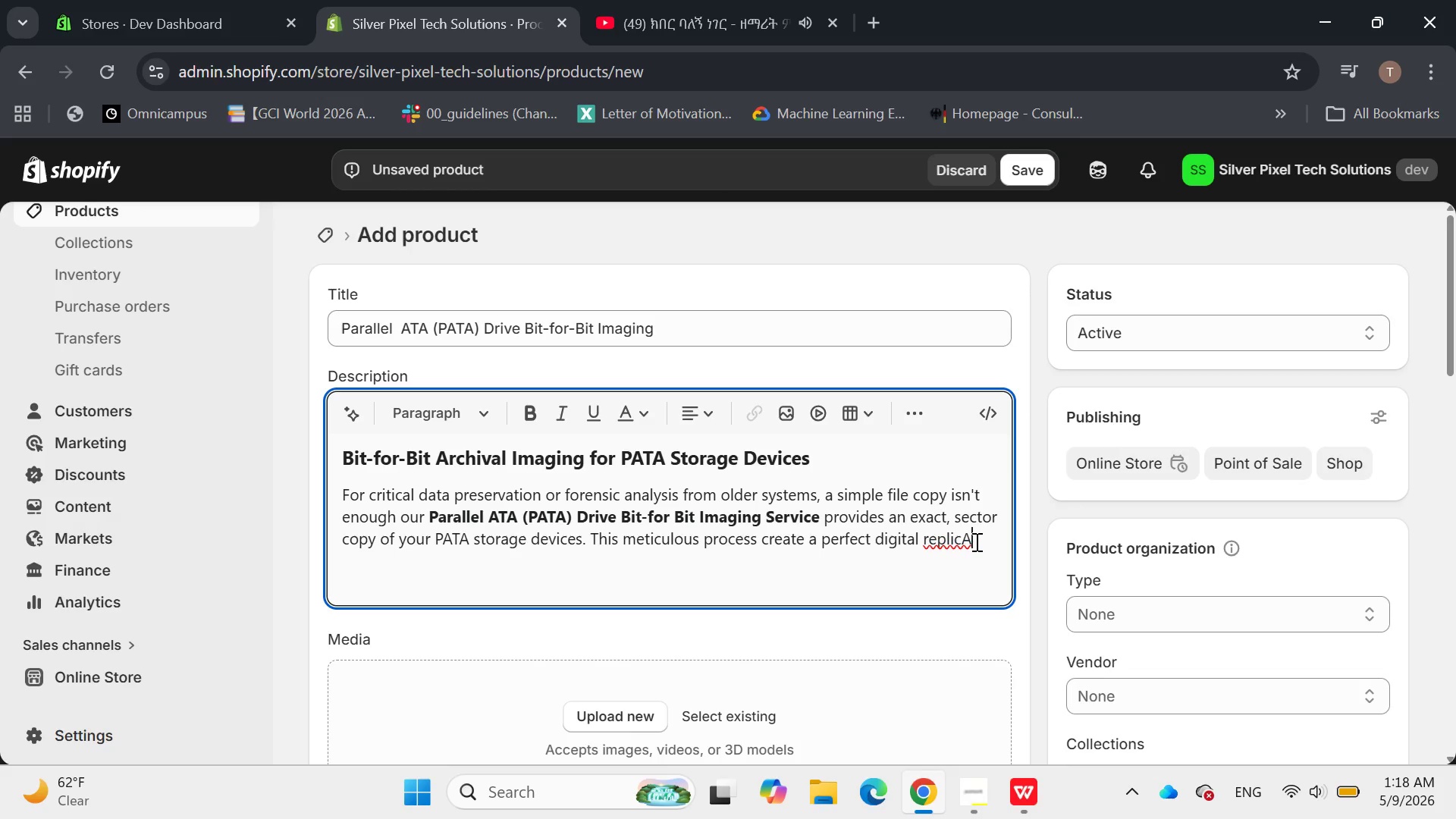 
wait(8.14)
 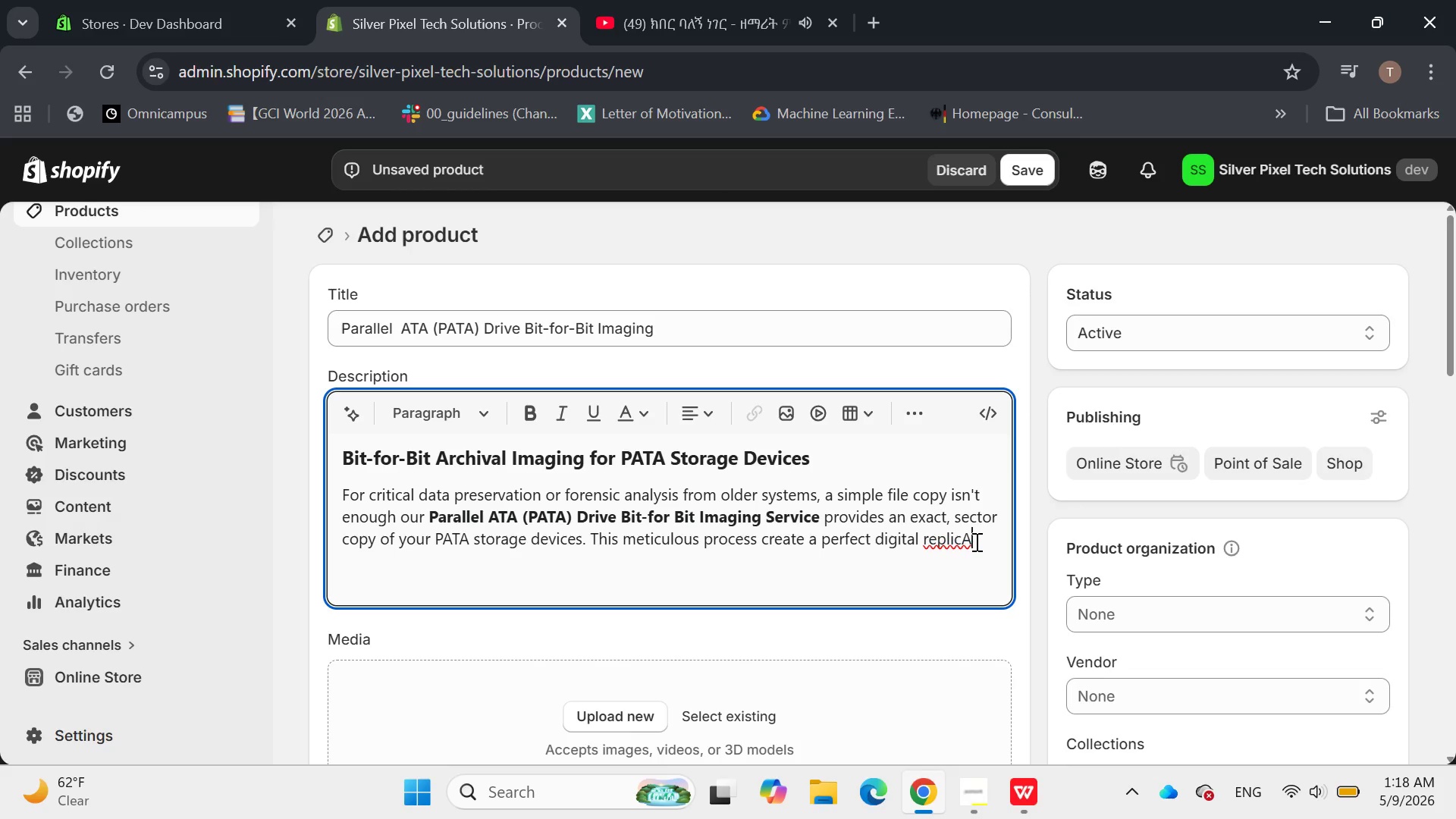 
type(,IDEAL FOR)
 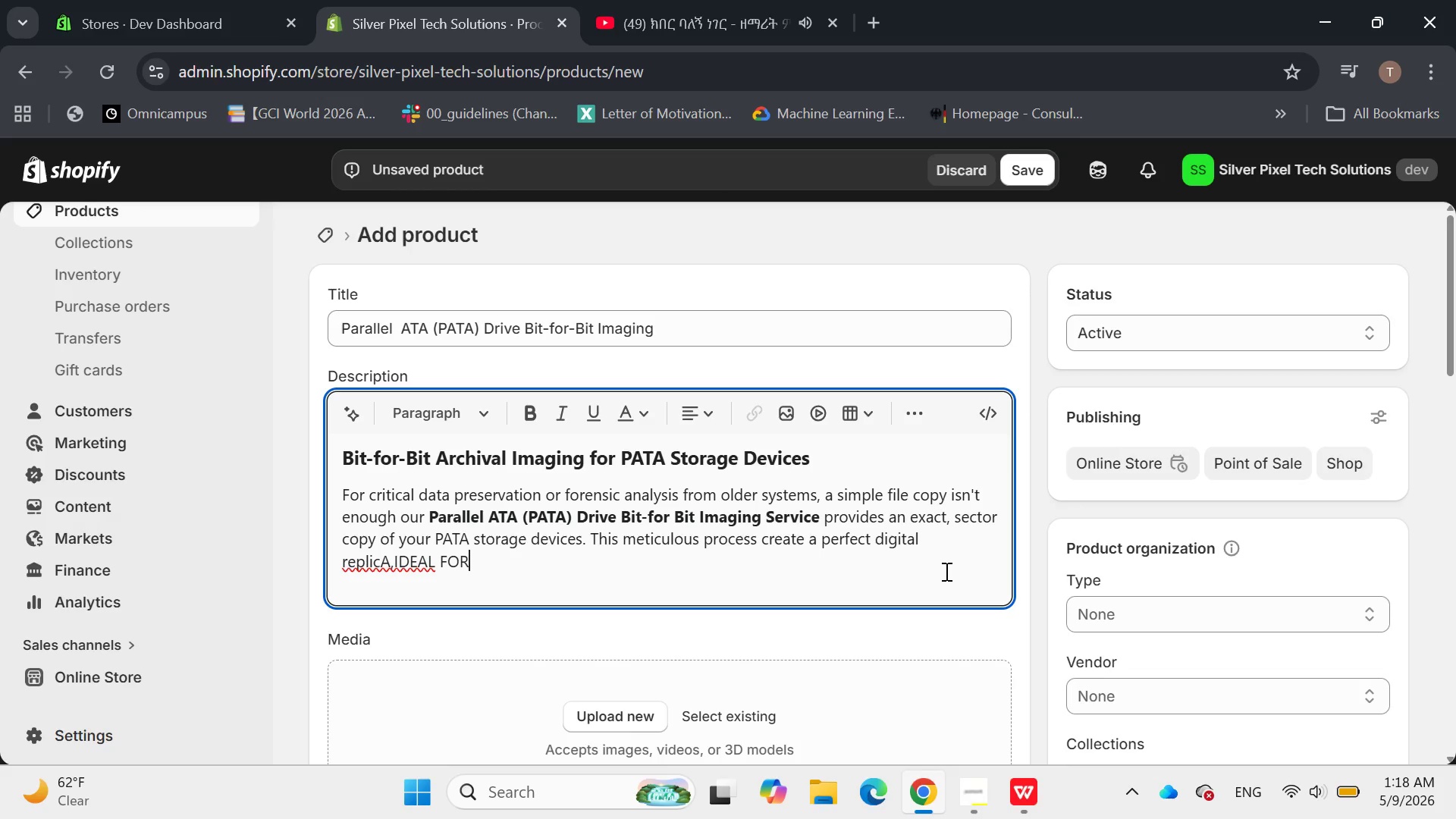 
key(CapsLock)
 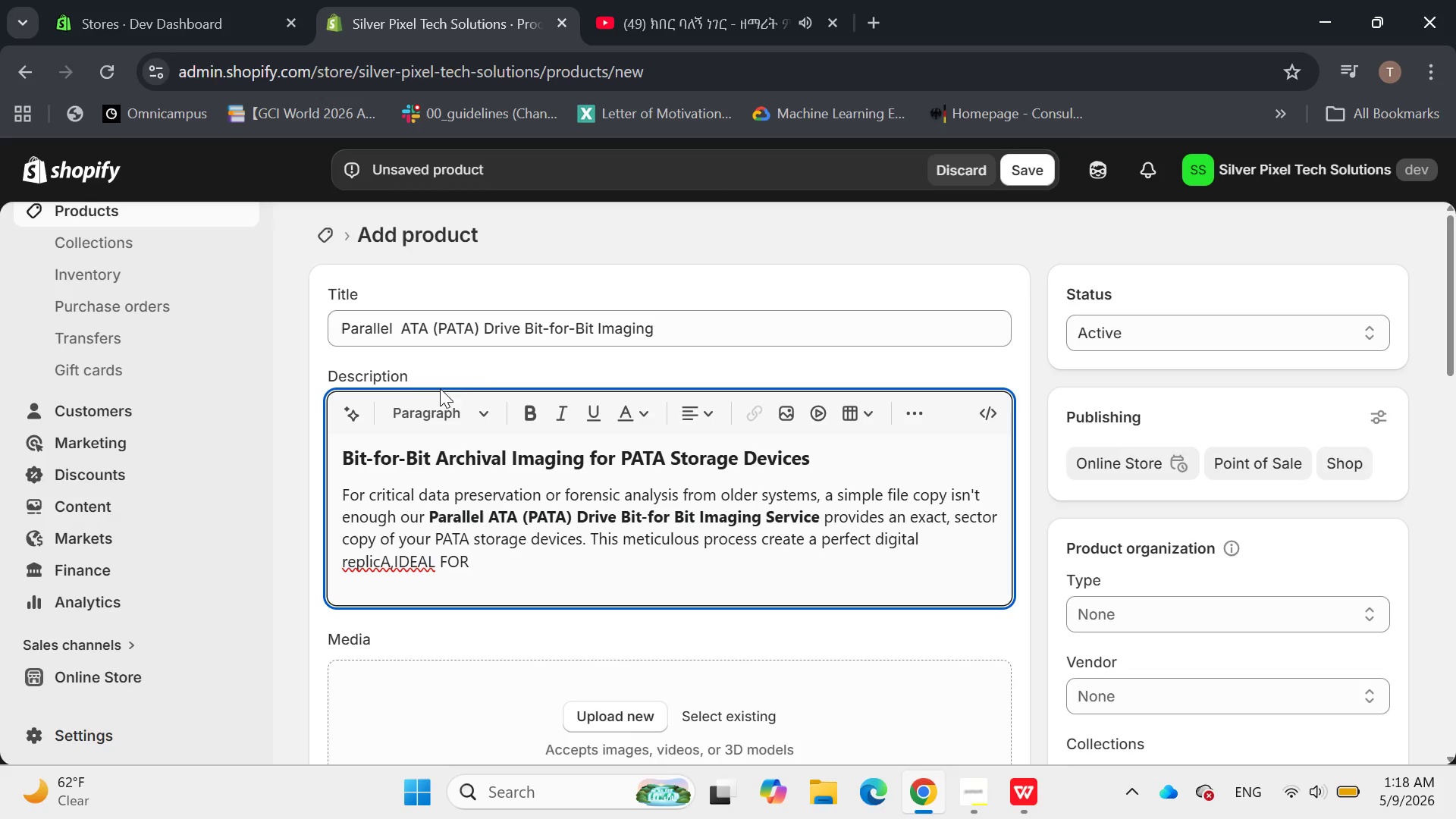 
left_click([443, 557])
 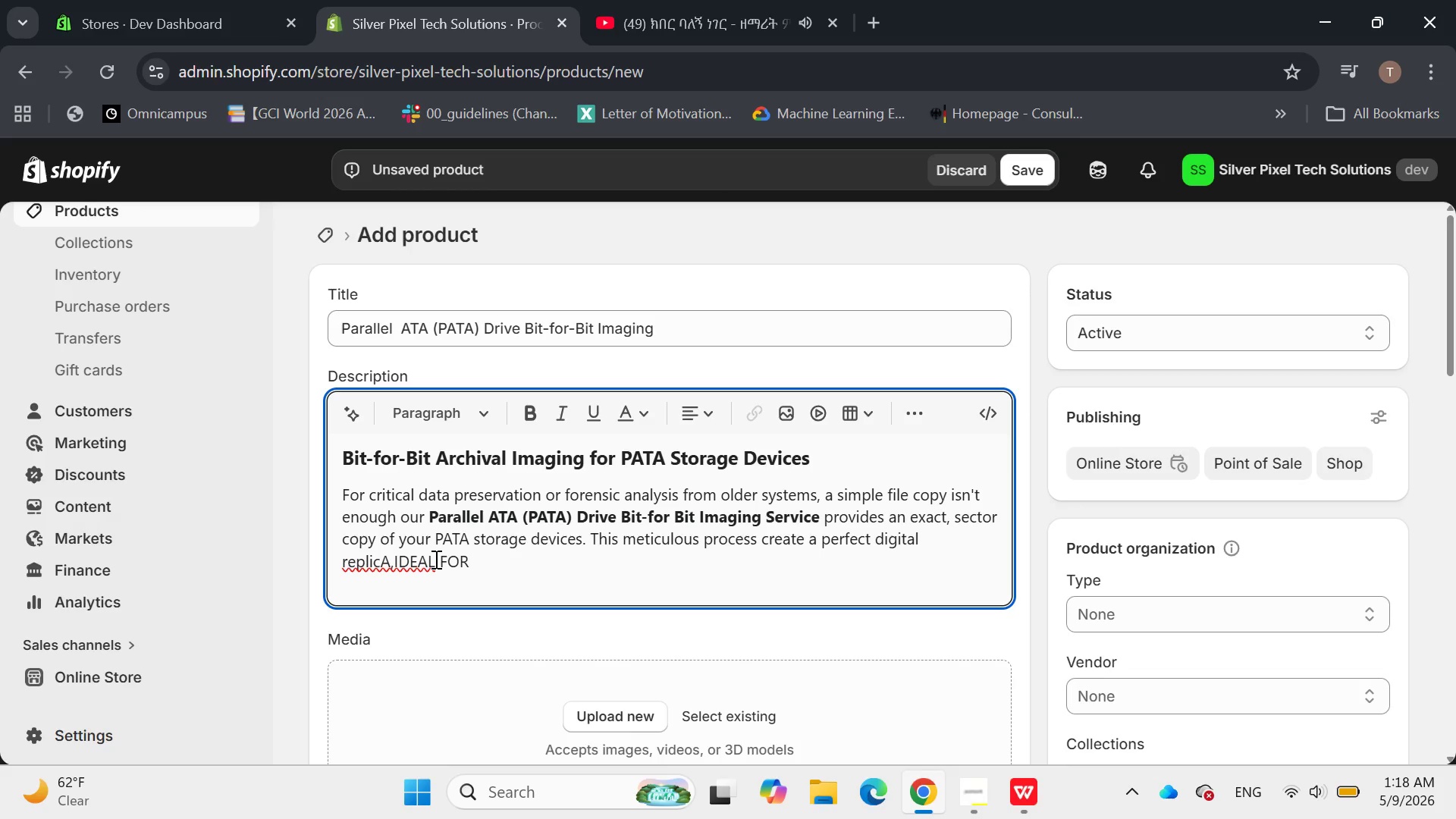 
left_click([434, 559])
 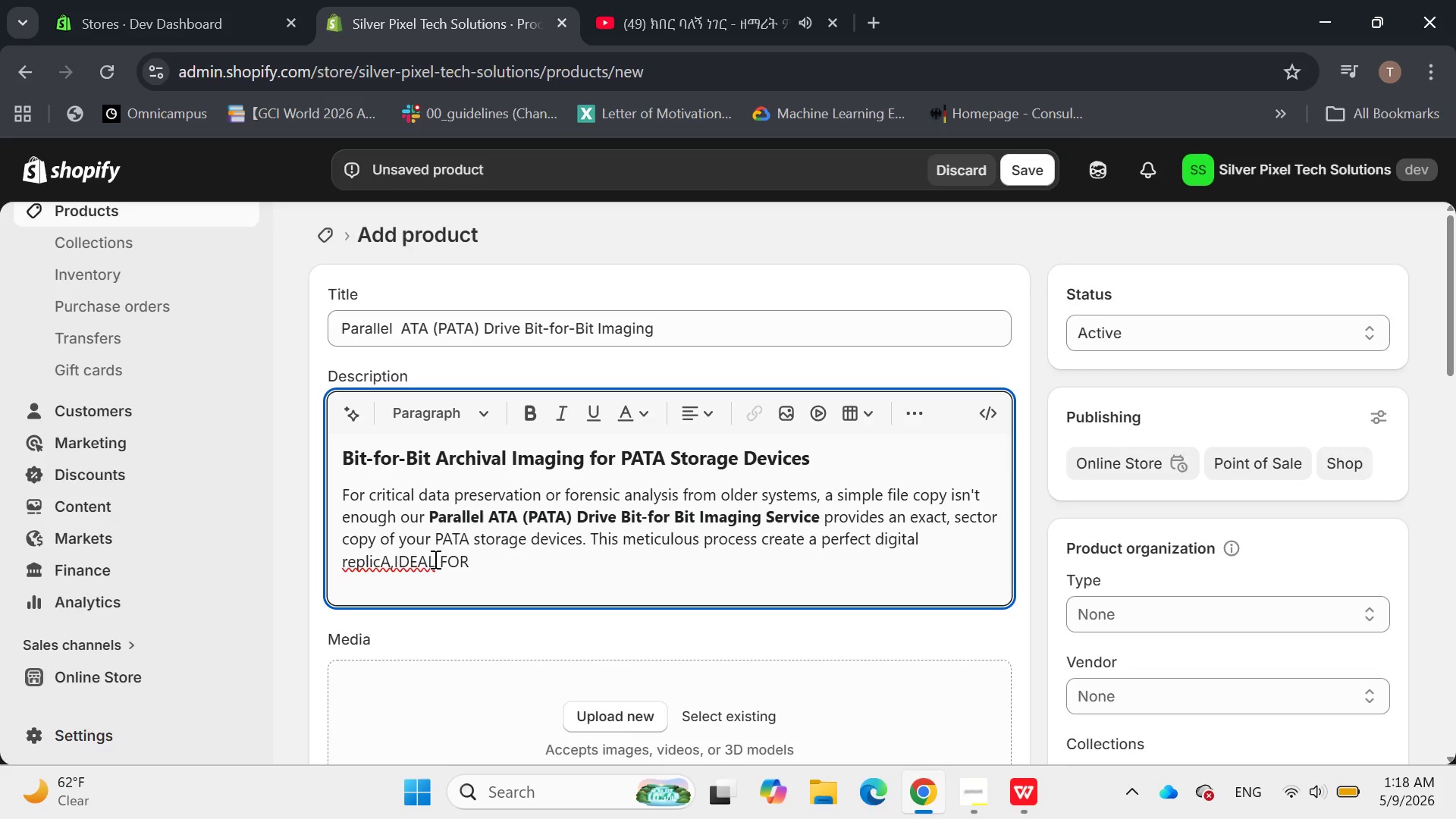 
key(Backspace)
 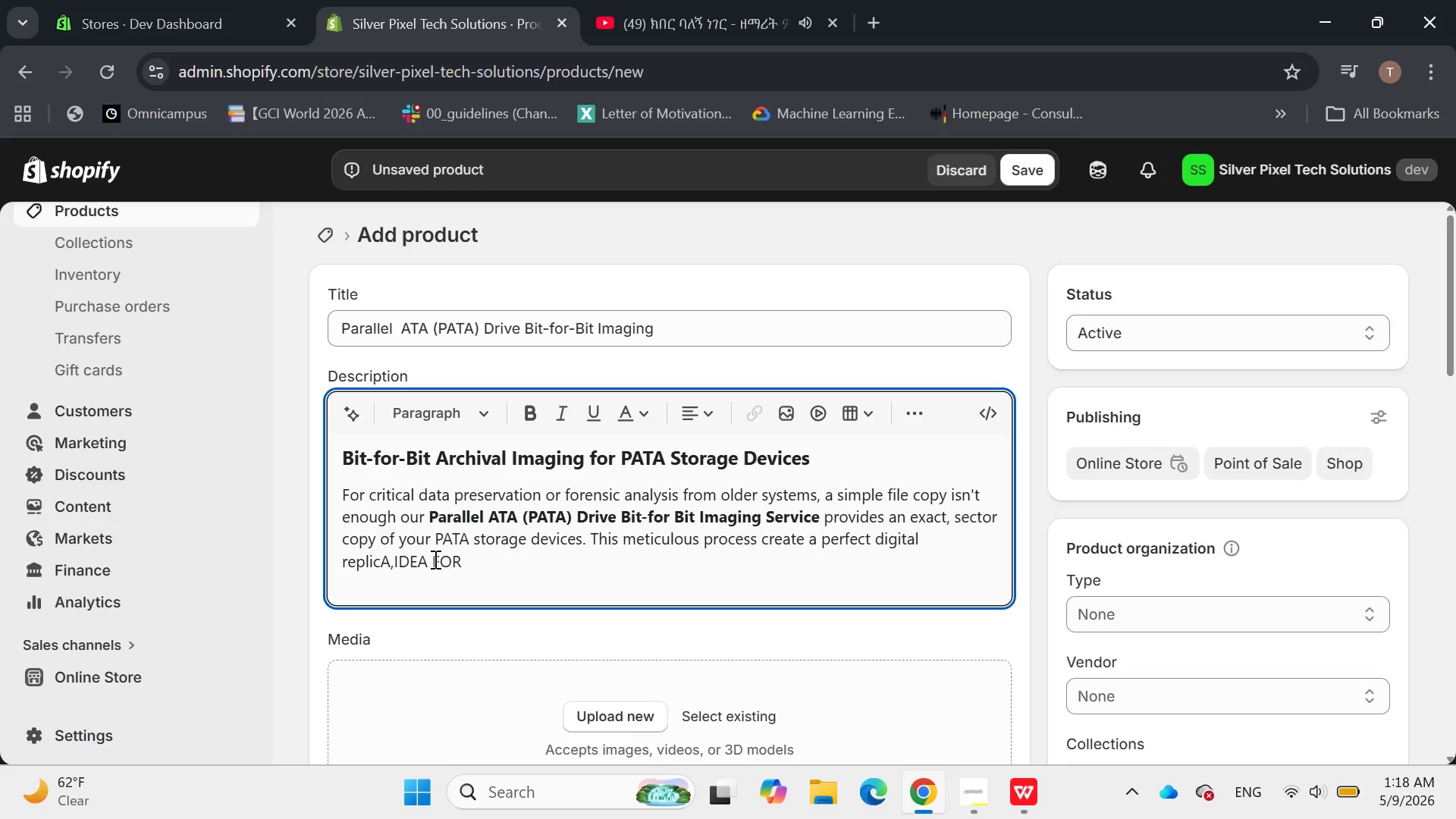 
key(Backspace)
 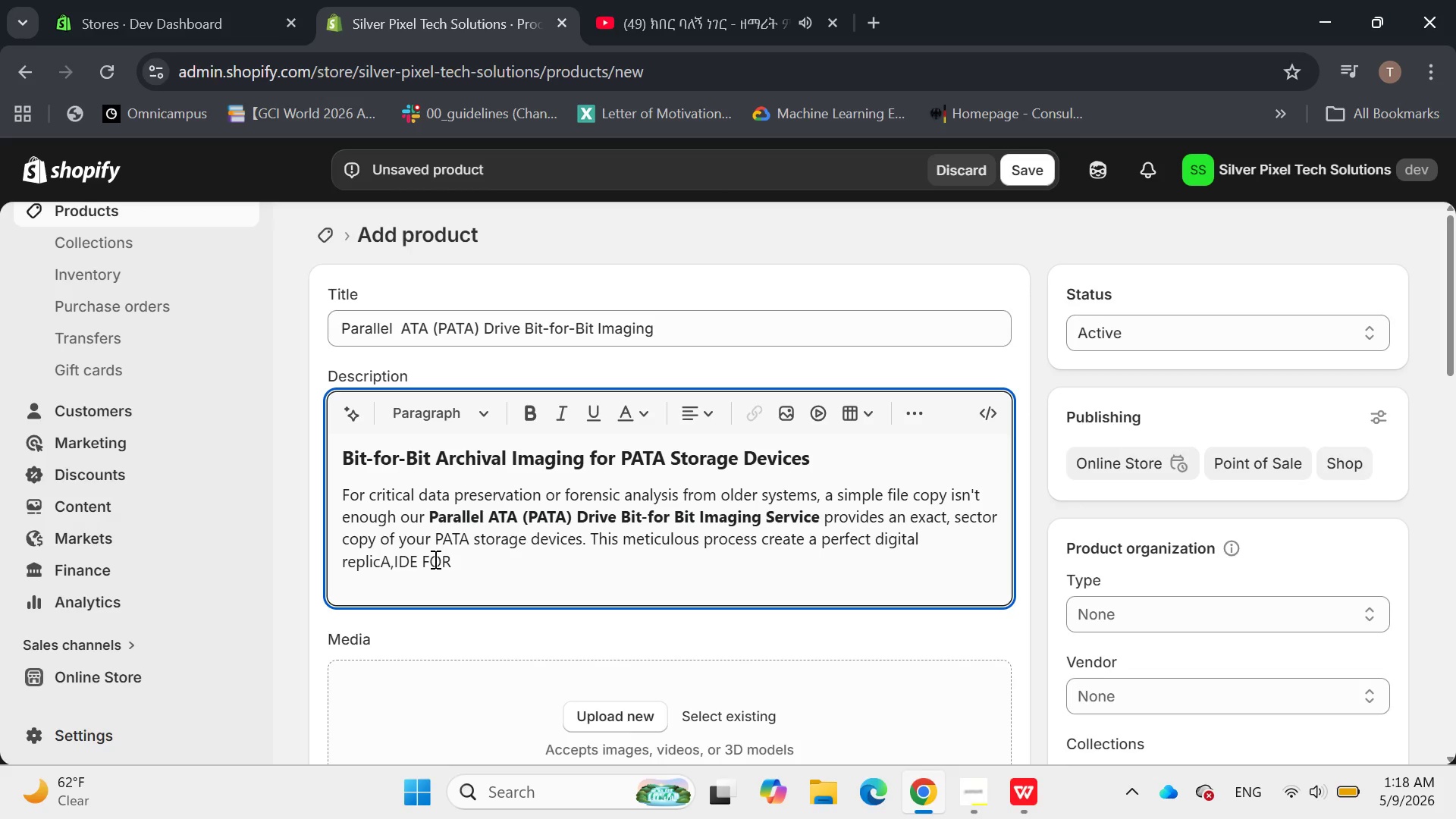 
key(Backspace)
 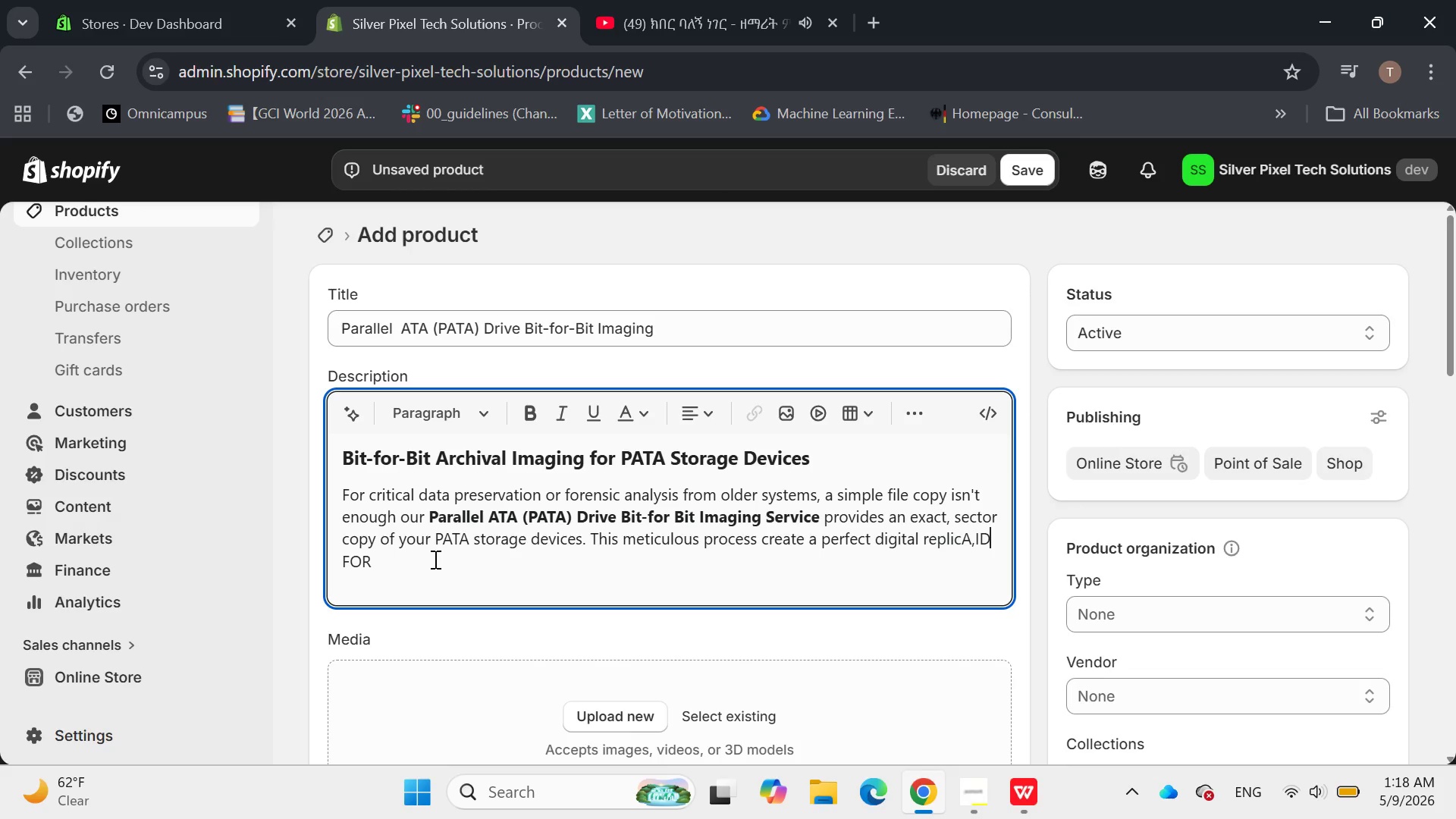 
key(Backspace)
 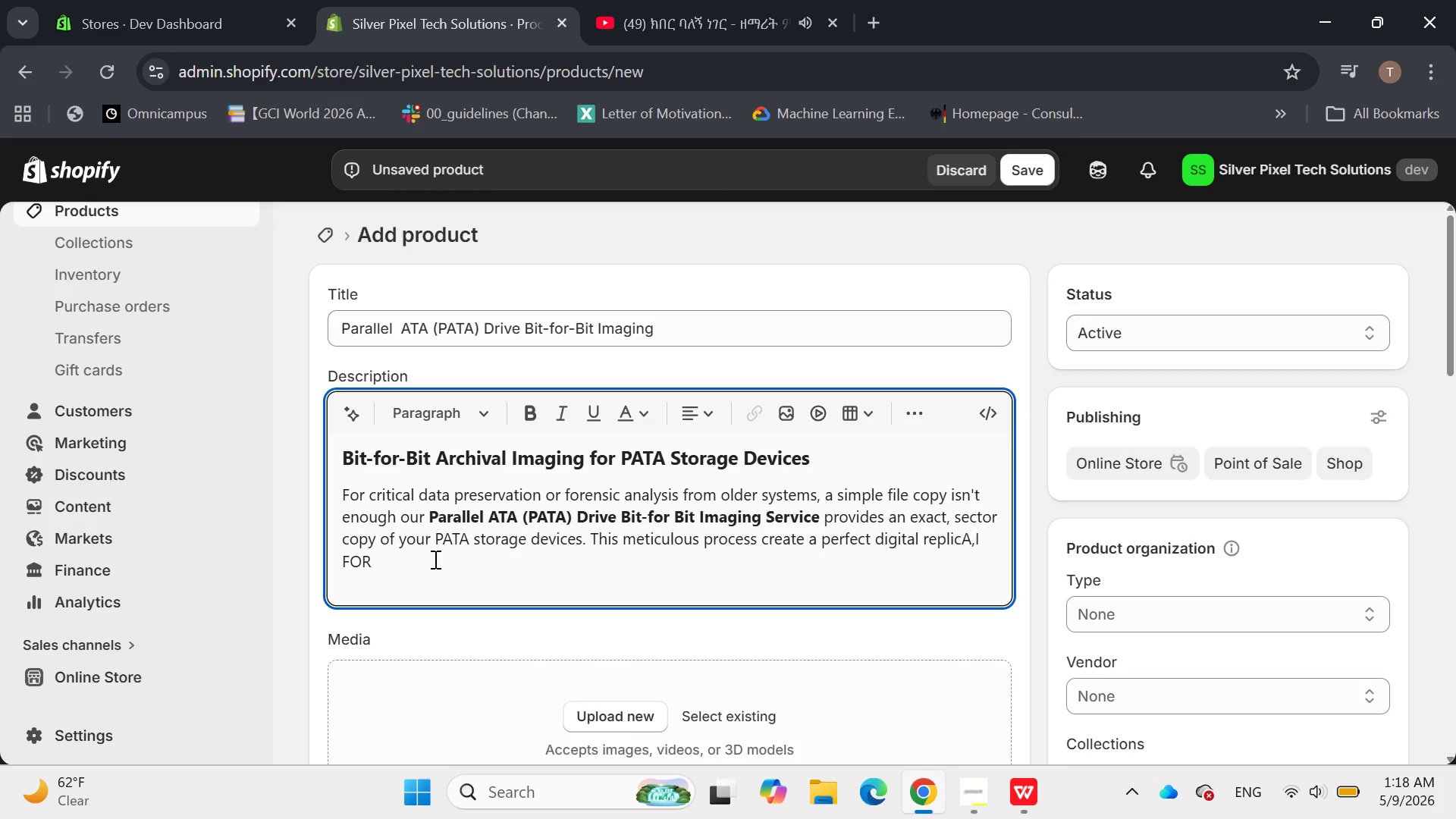 
key(Backspace)
 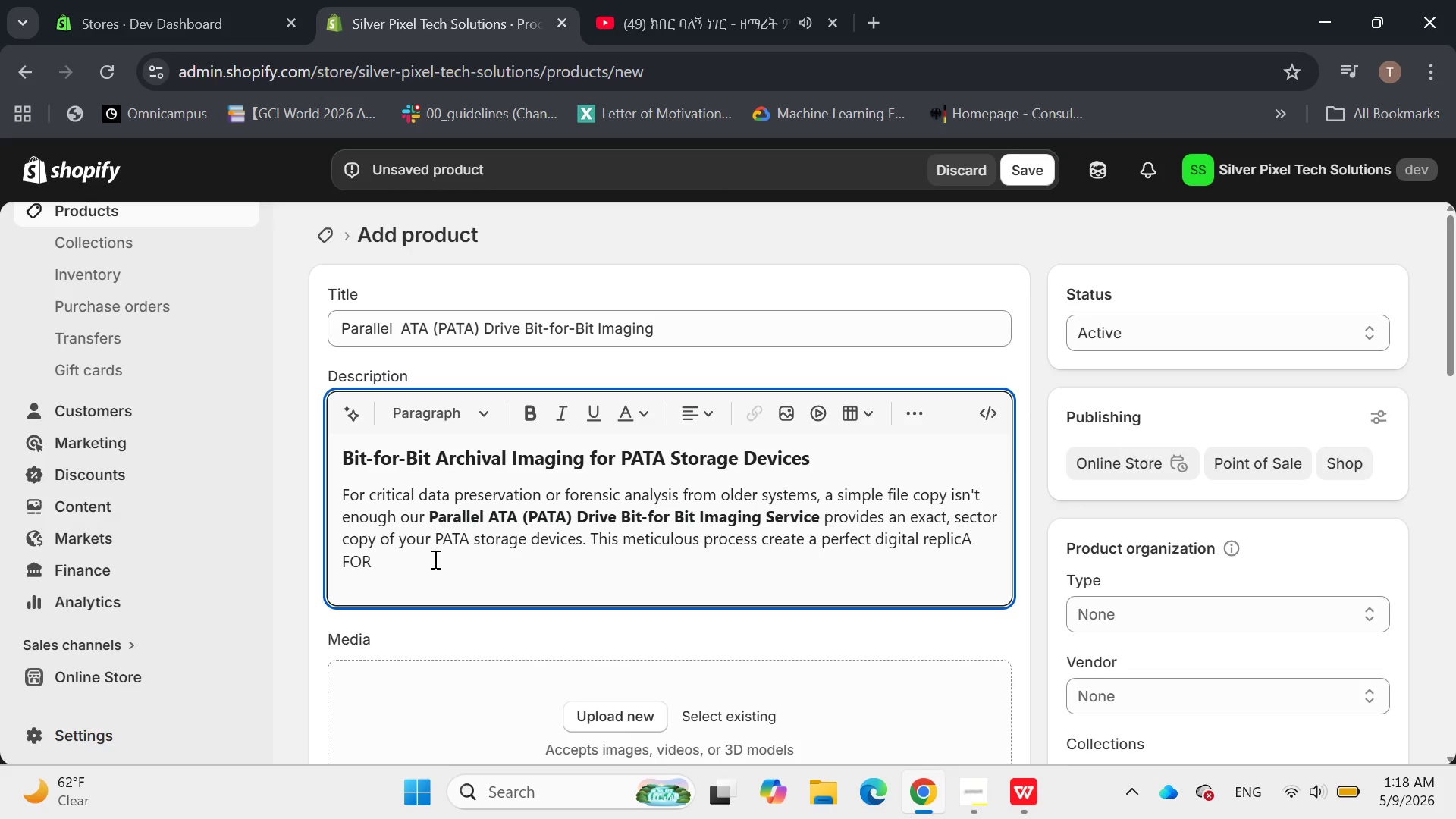 
key(Backspace)
 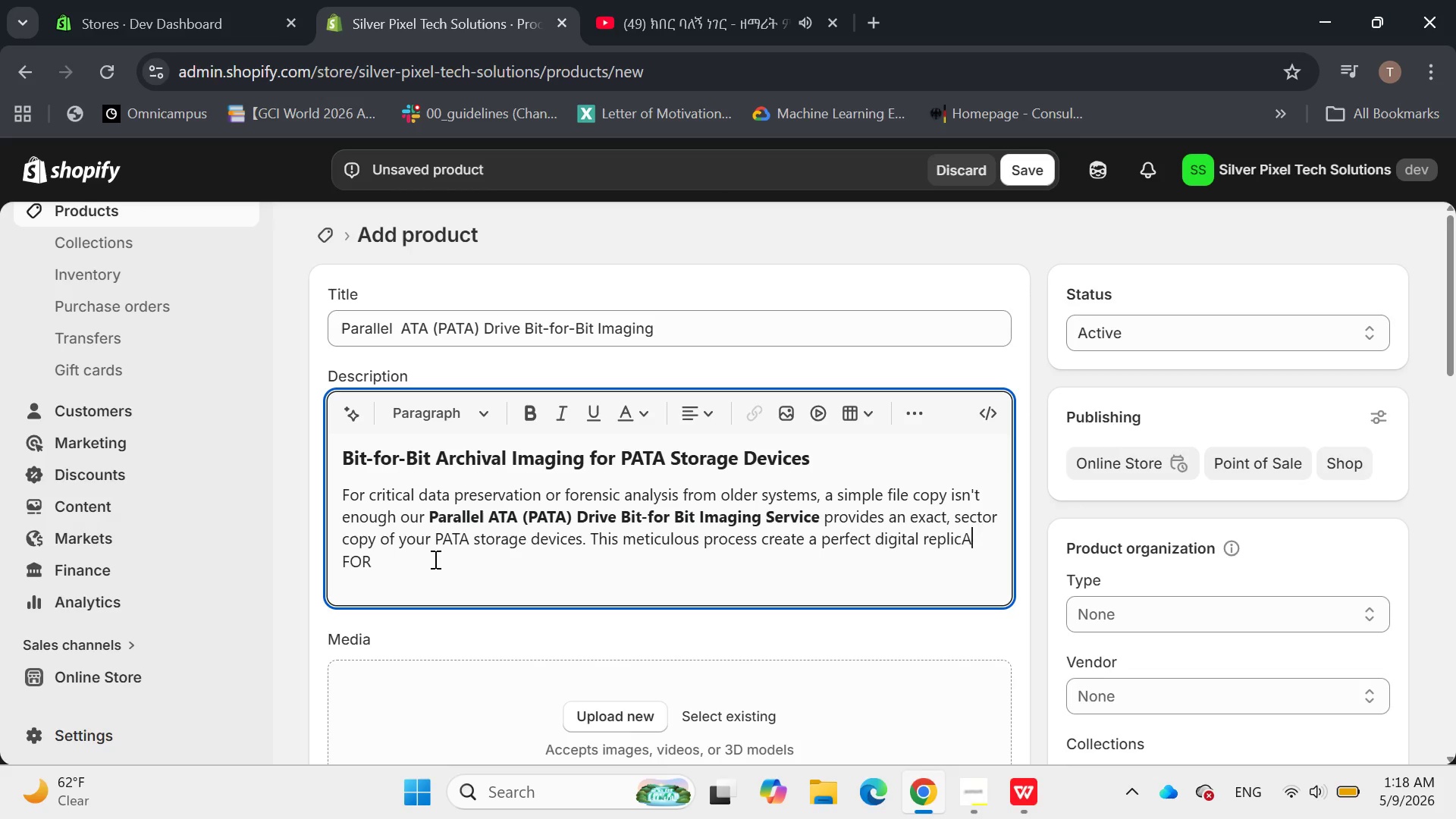 
key(Backspace)
 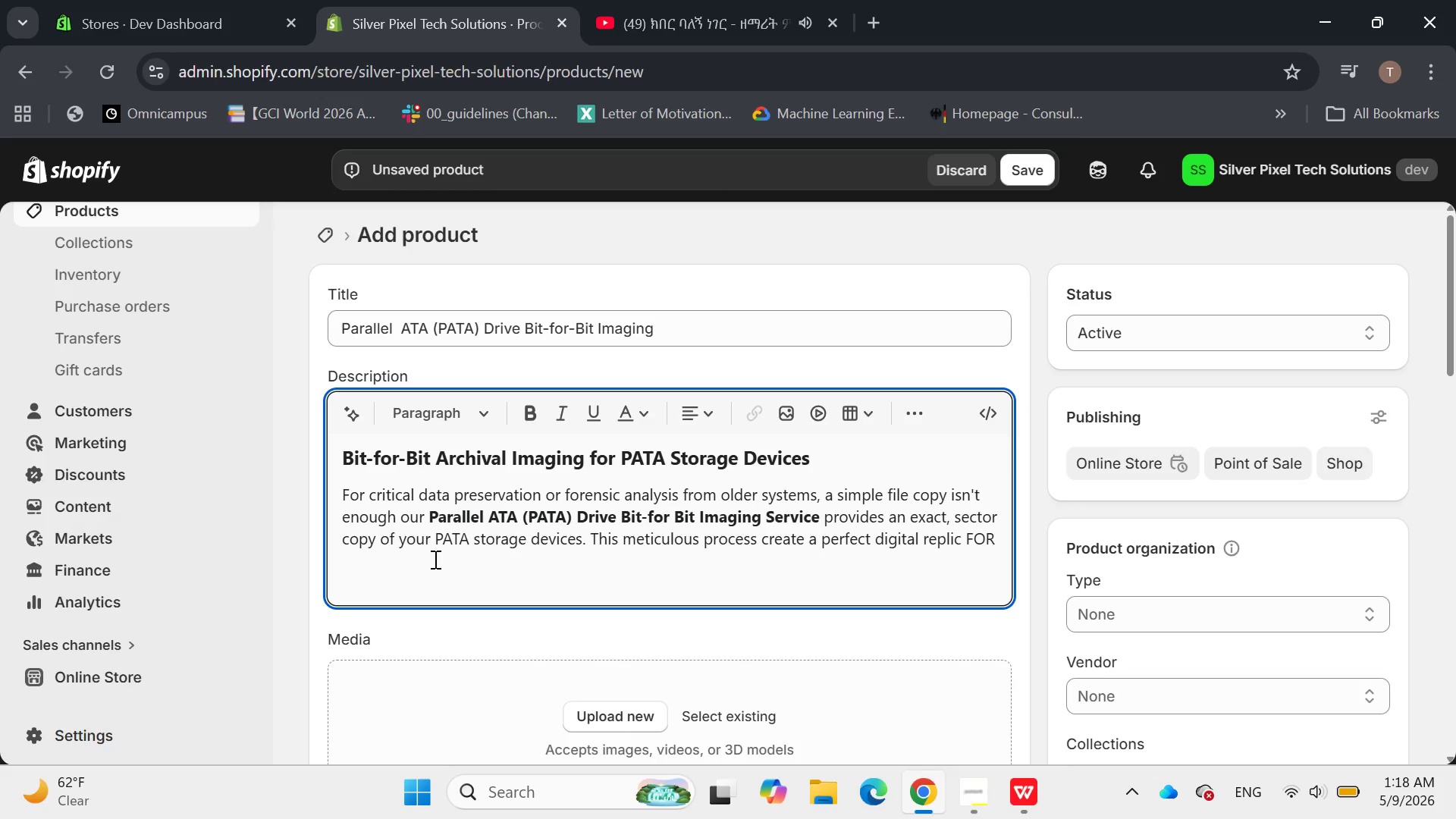 
key(A)
 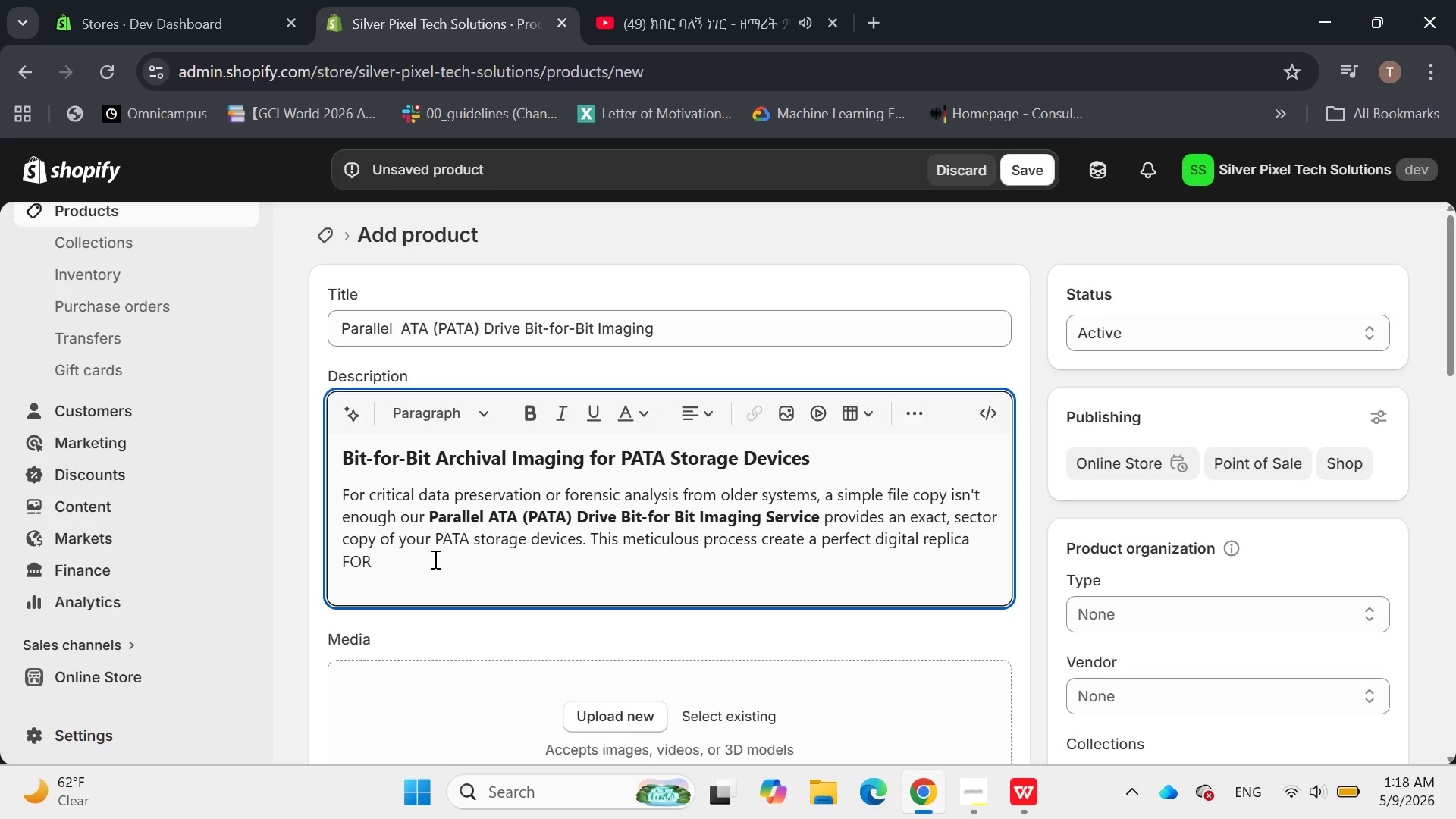 
key(Comma)
 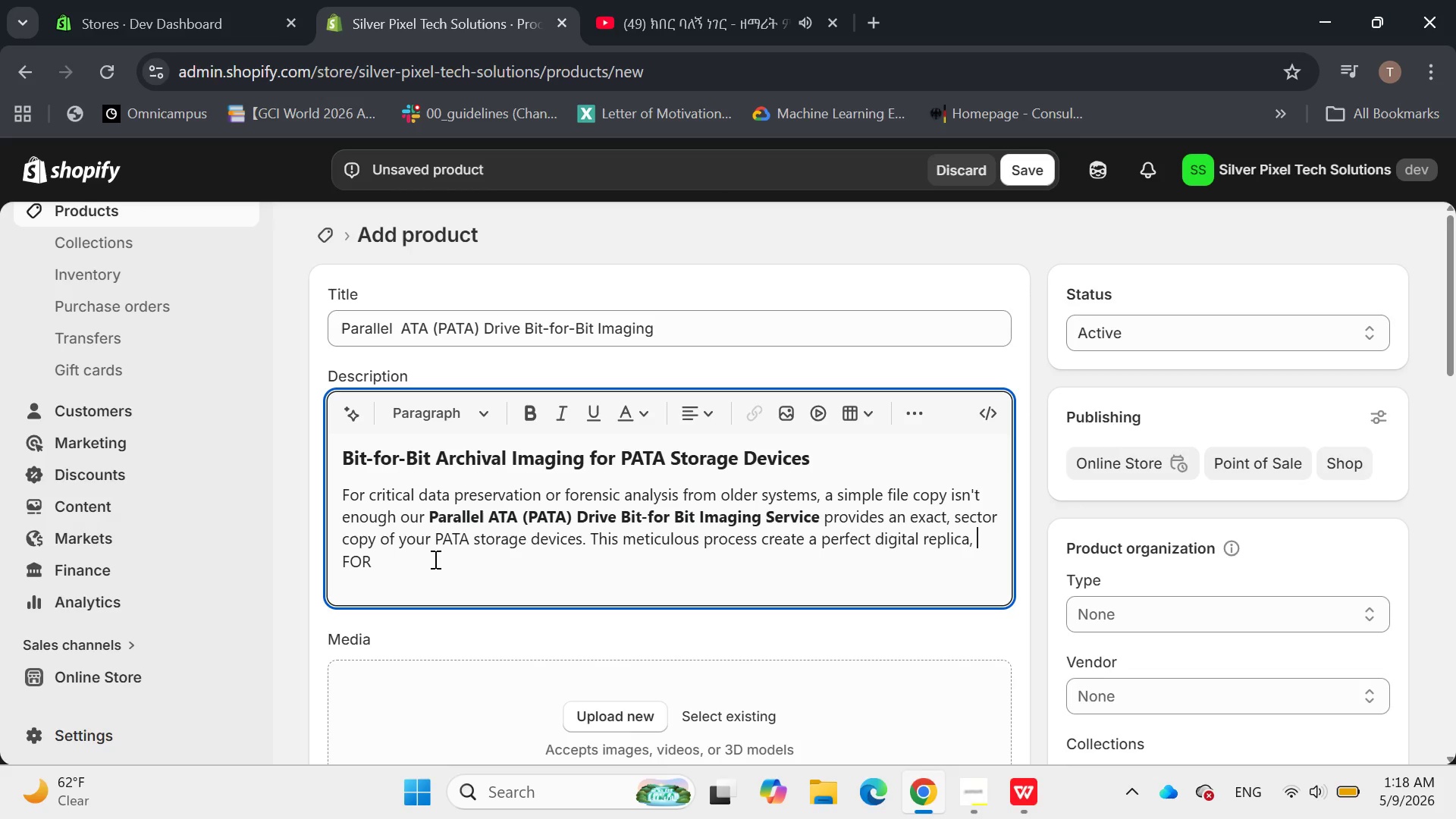 
key(Space)
 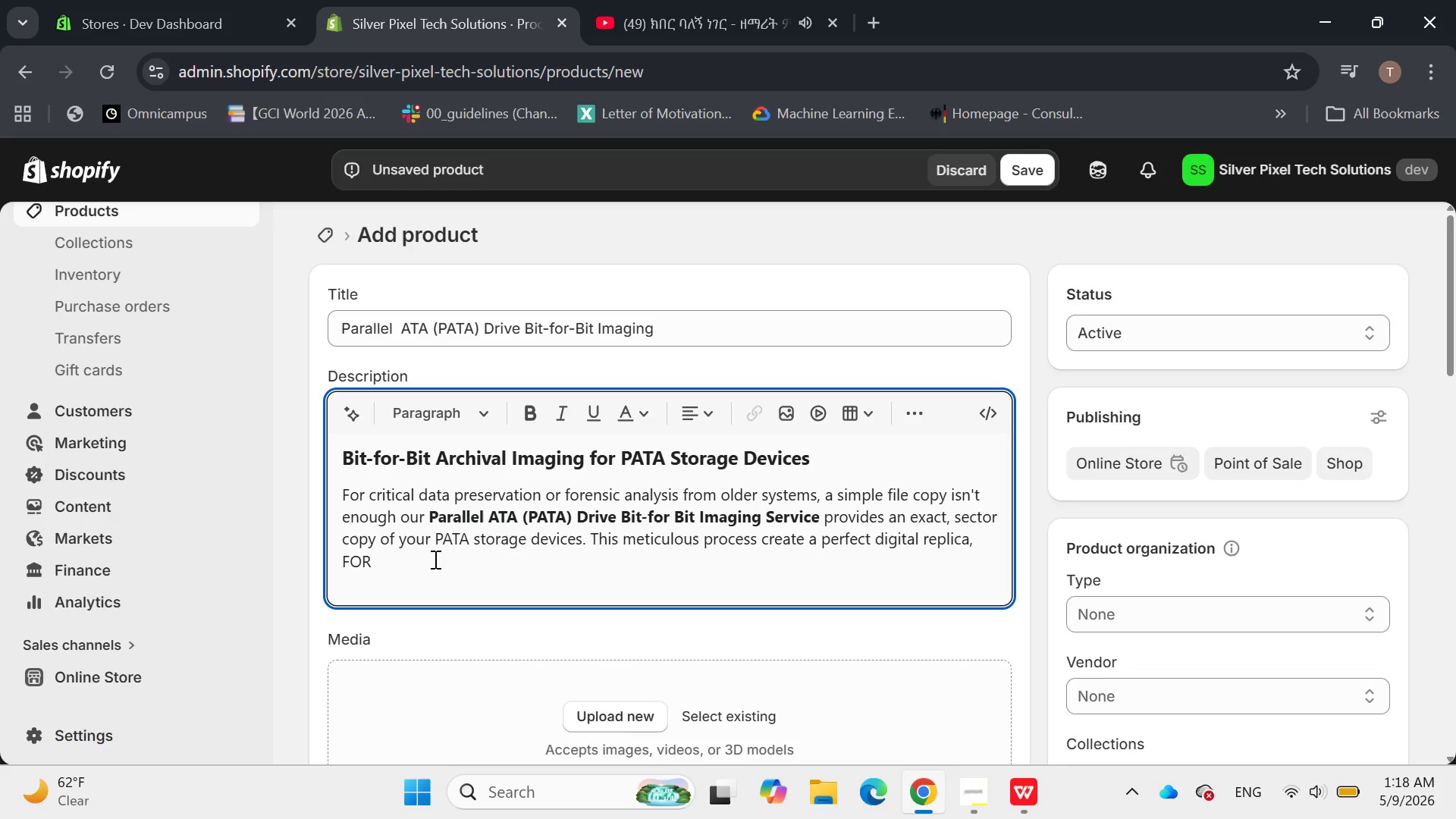 
type(ideal f)
 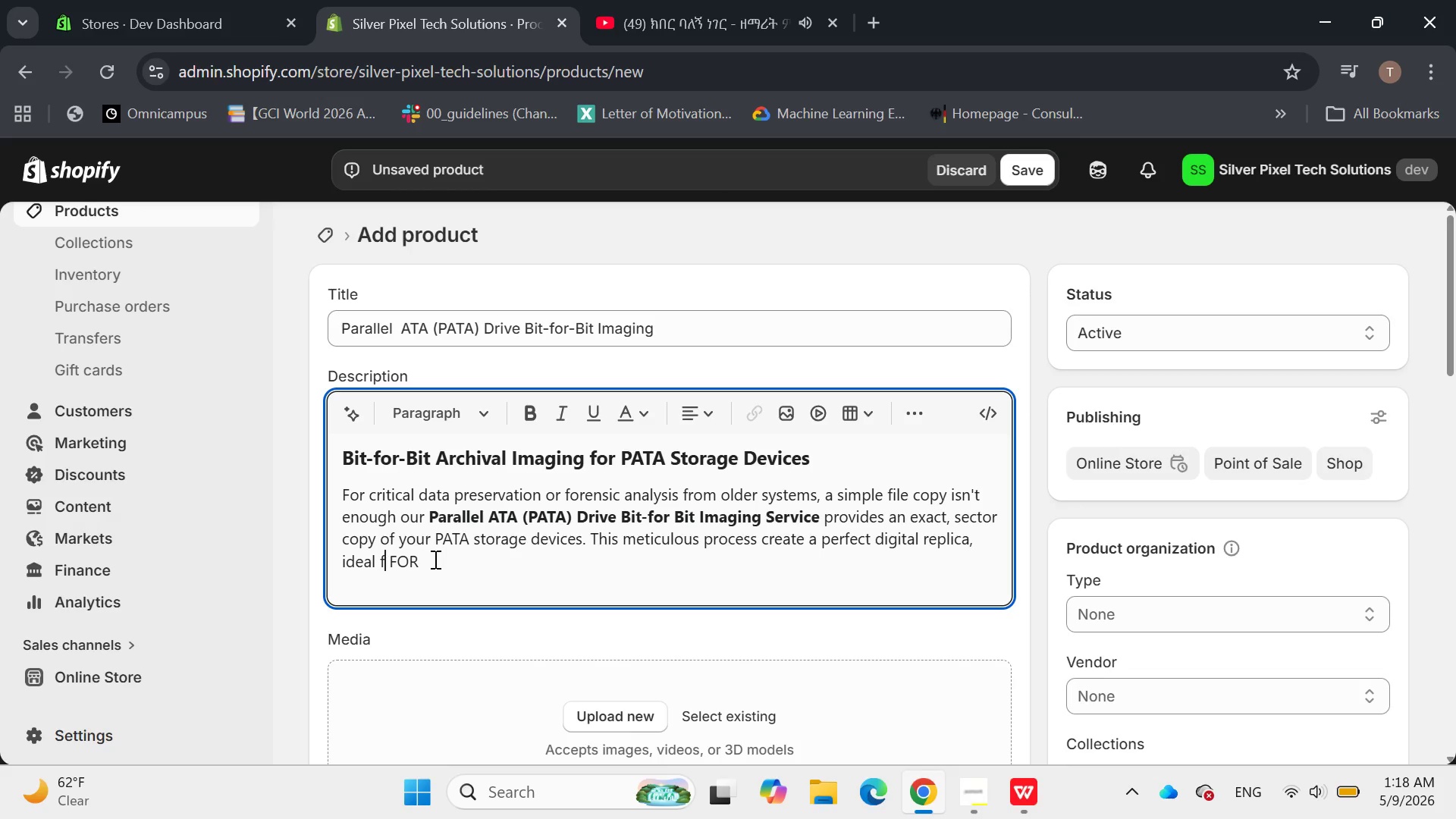 
hold_key(key=Delete, duration=0.8)
 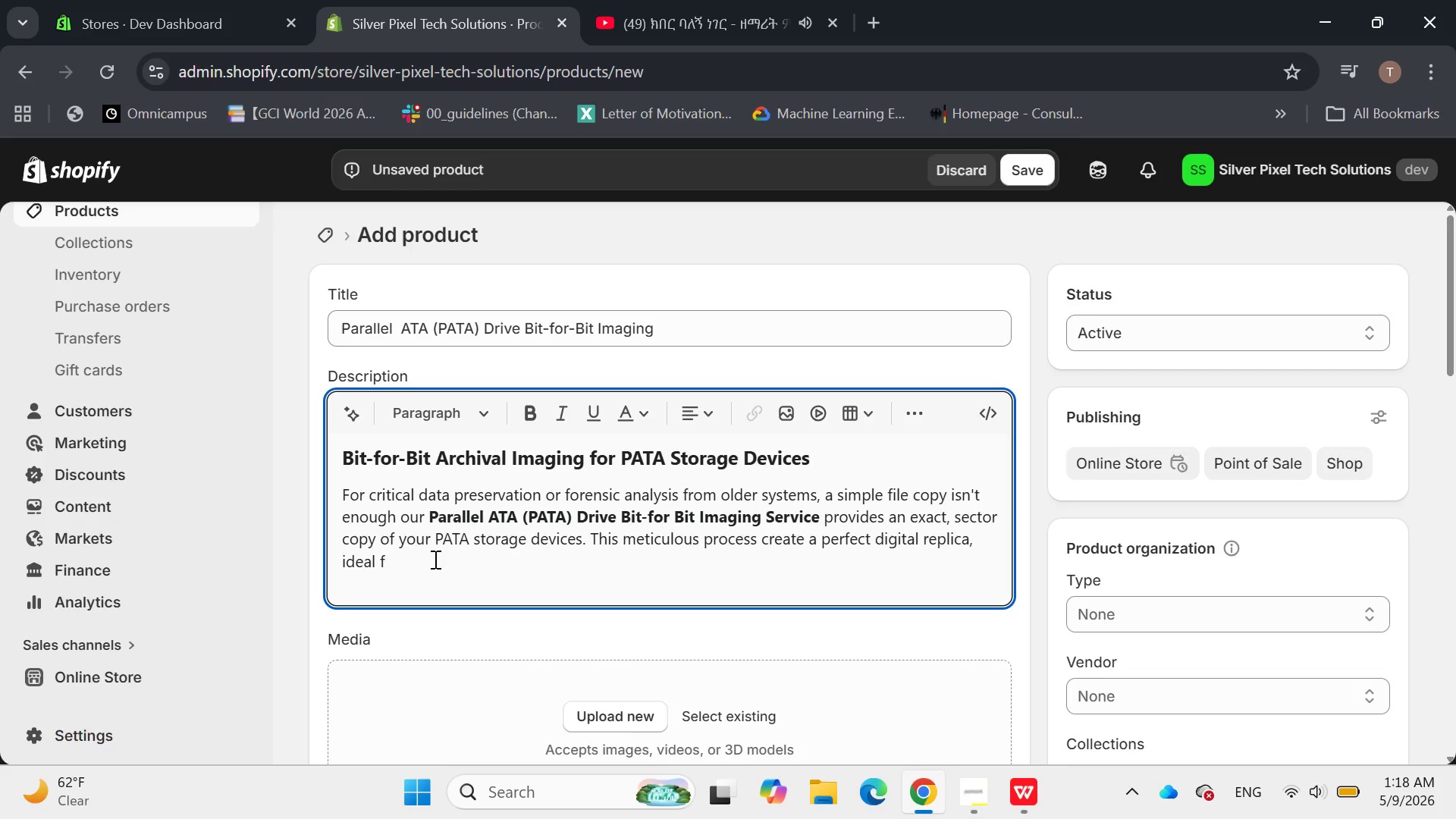 
type(or)
 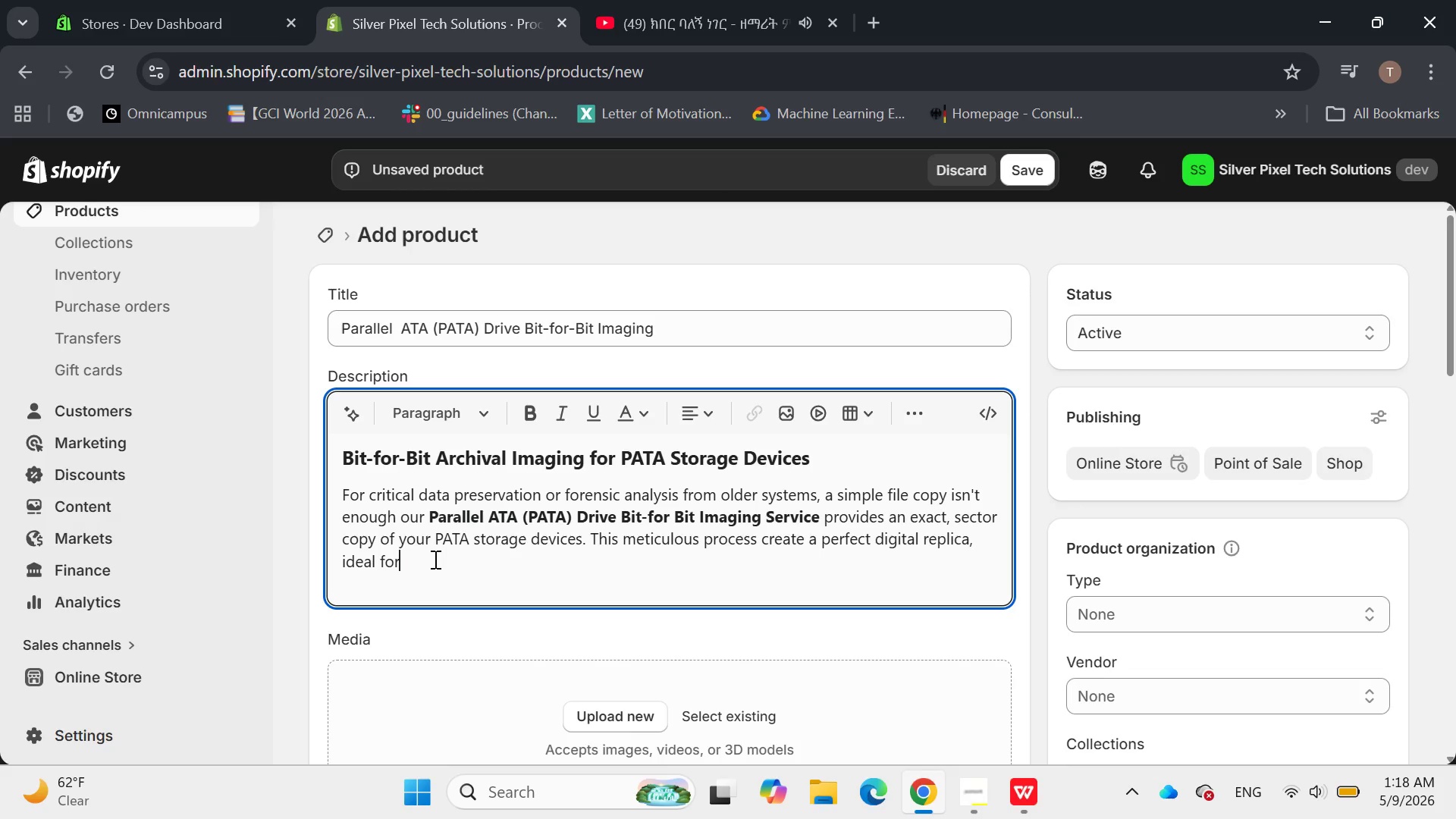 
wait(5.66)
 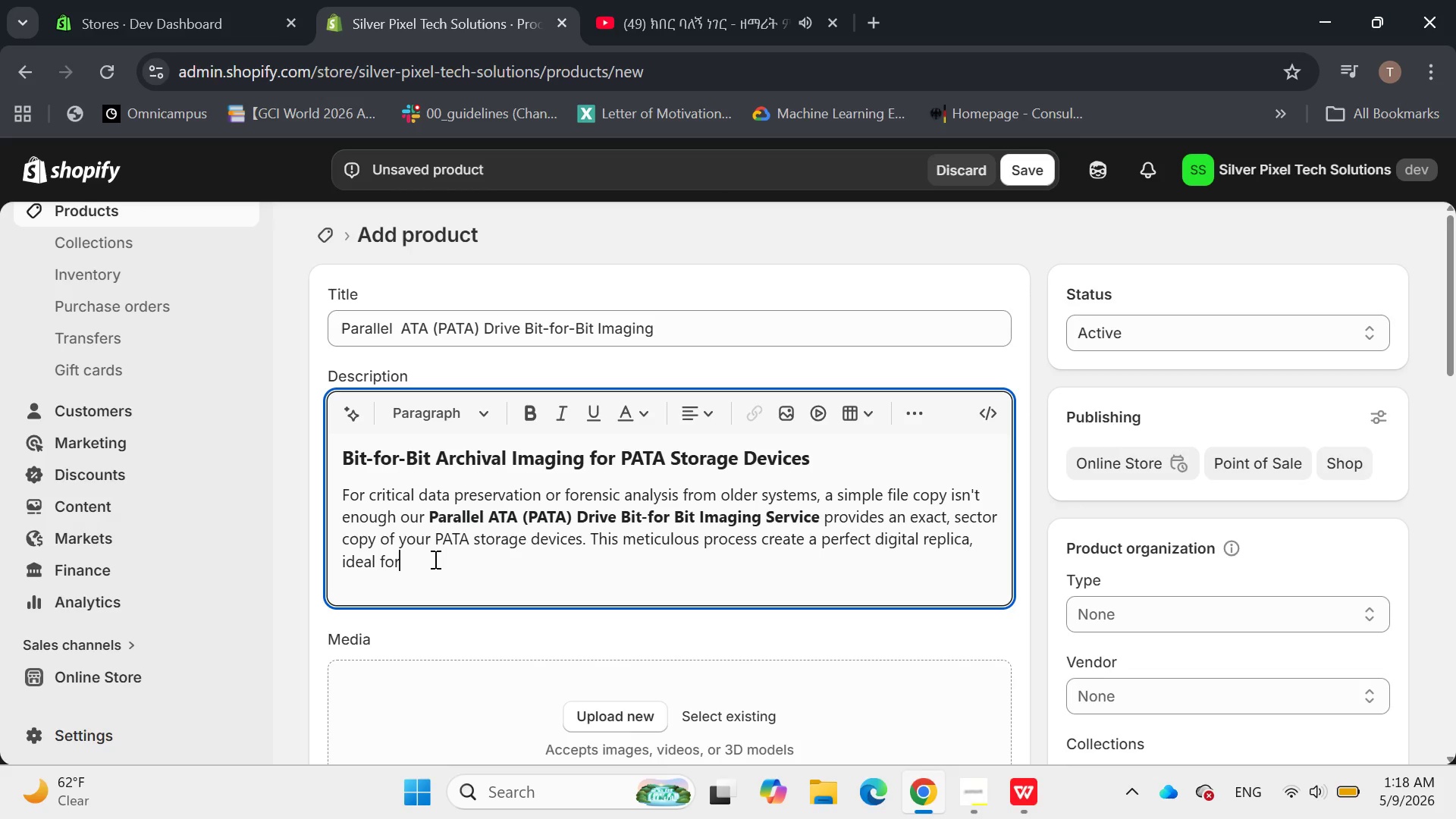 
key(Space)
 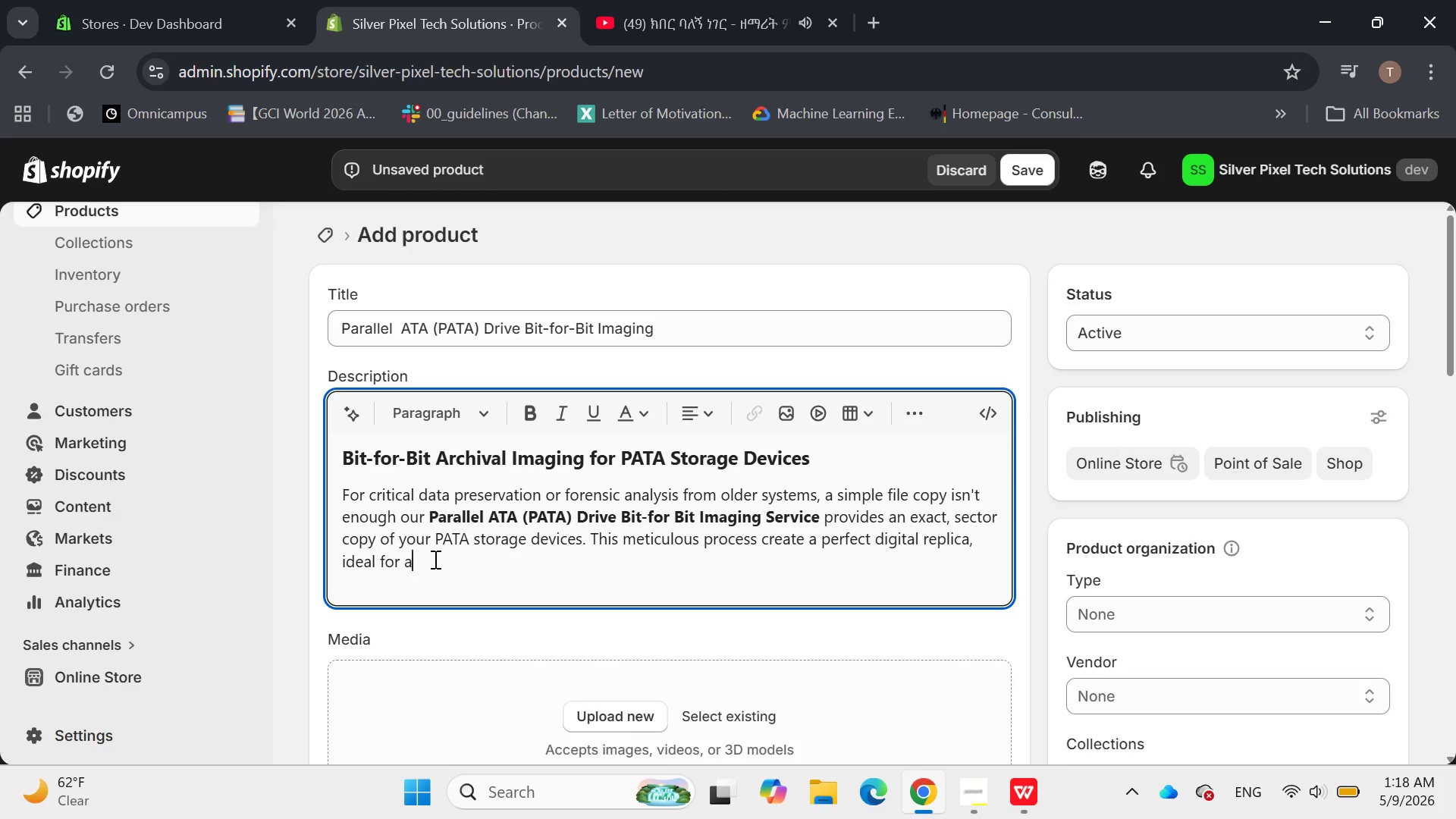 
key(A)
 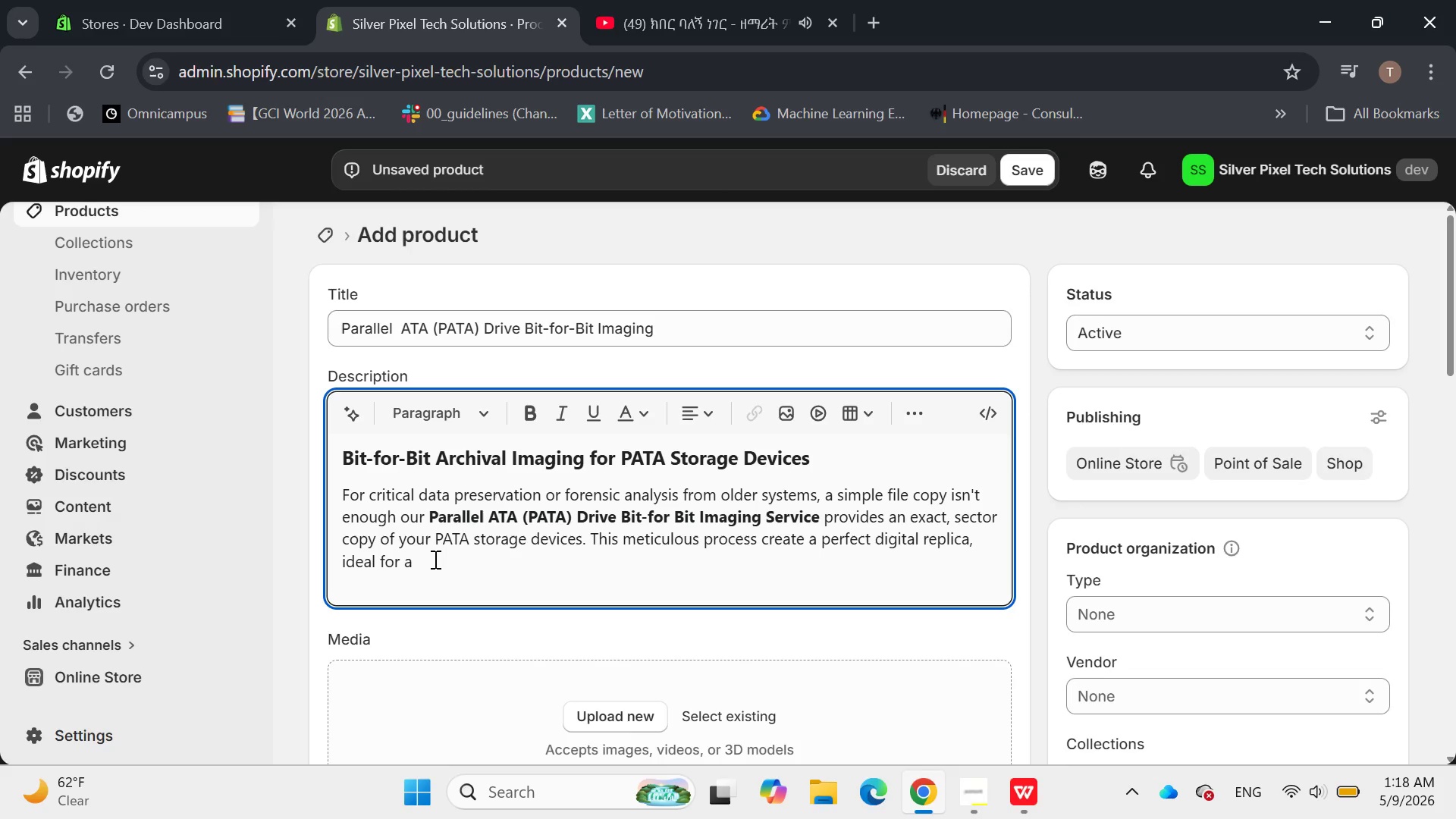 
type(rchival purposes, legal evidemce)
 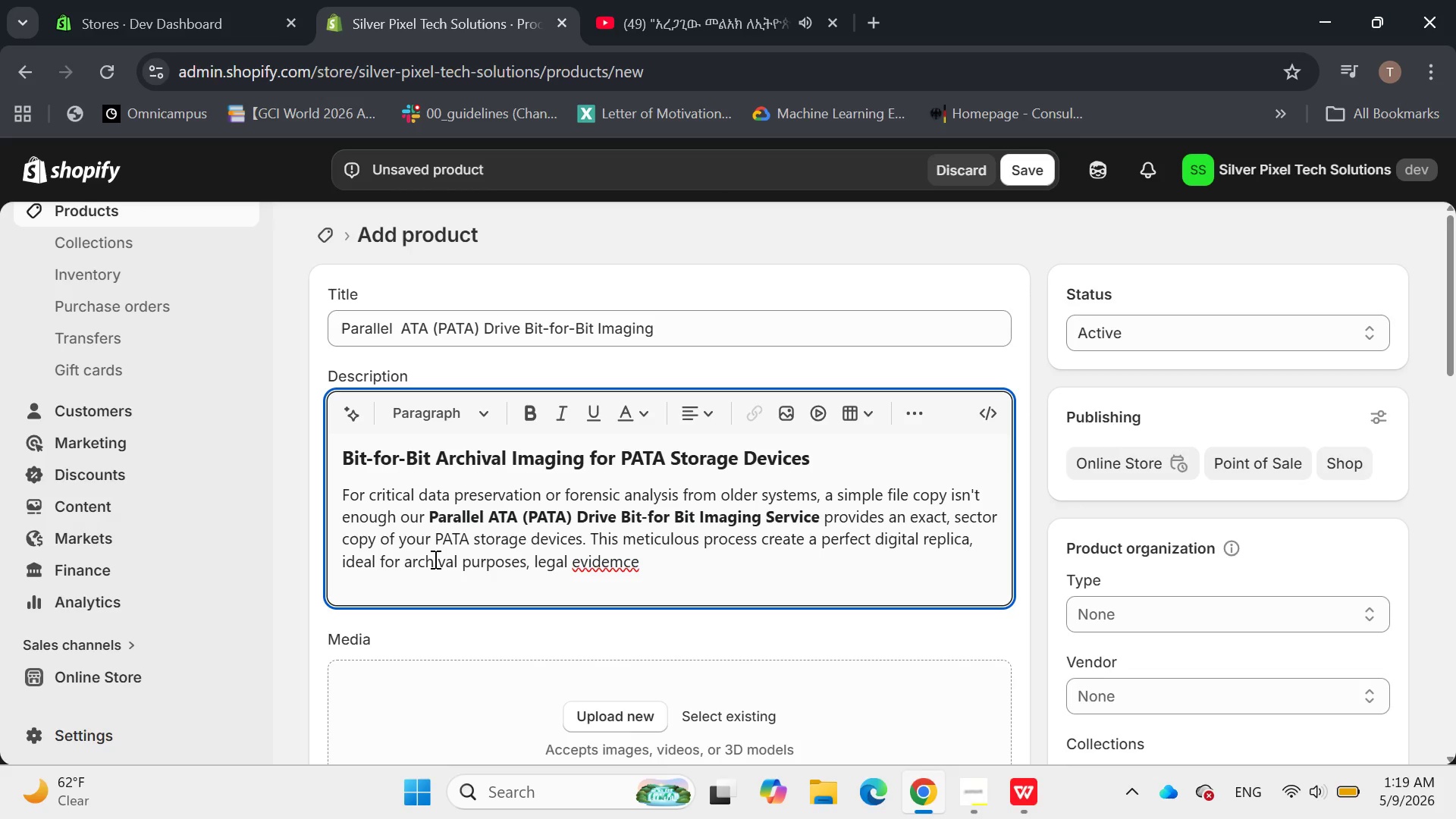 
wait(5.23)
 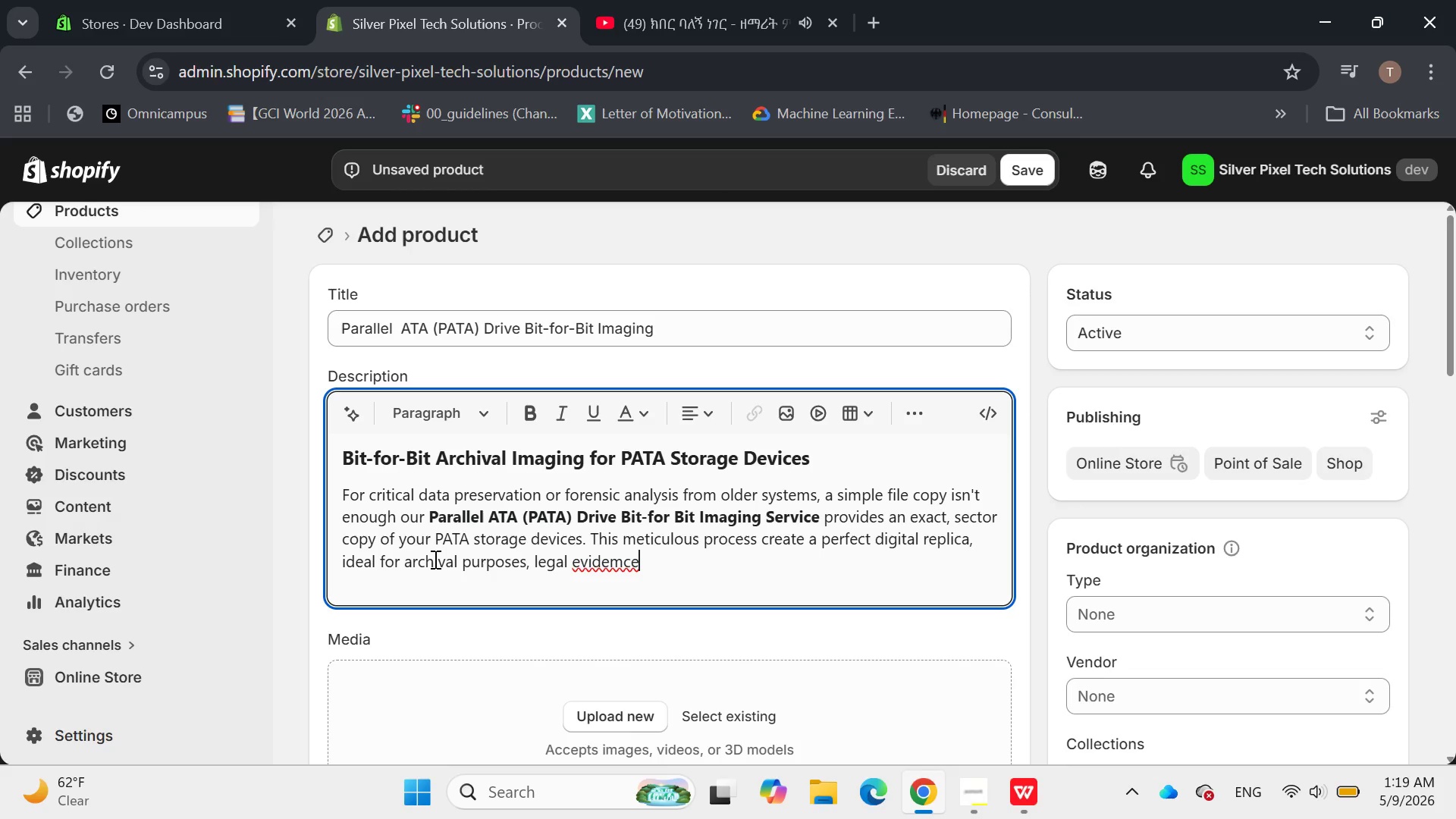 
key(Backspace)
key(Backspace)
key(Backspace)
type(nce, or)
 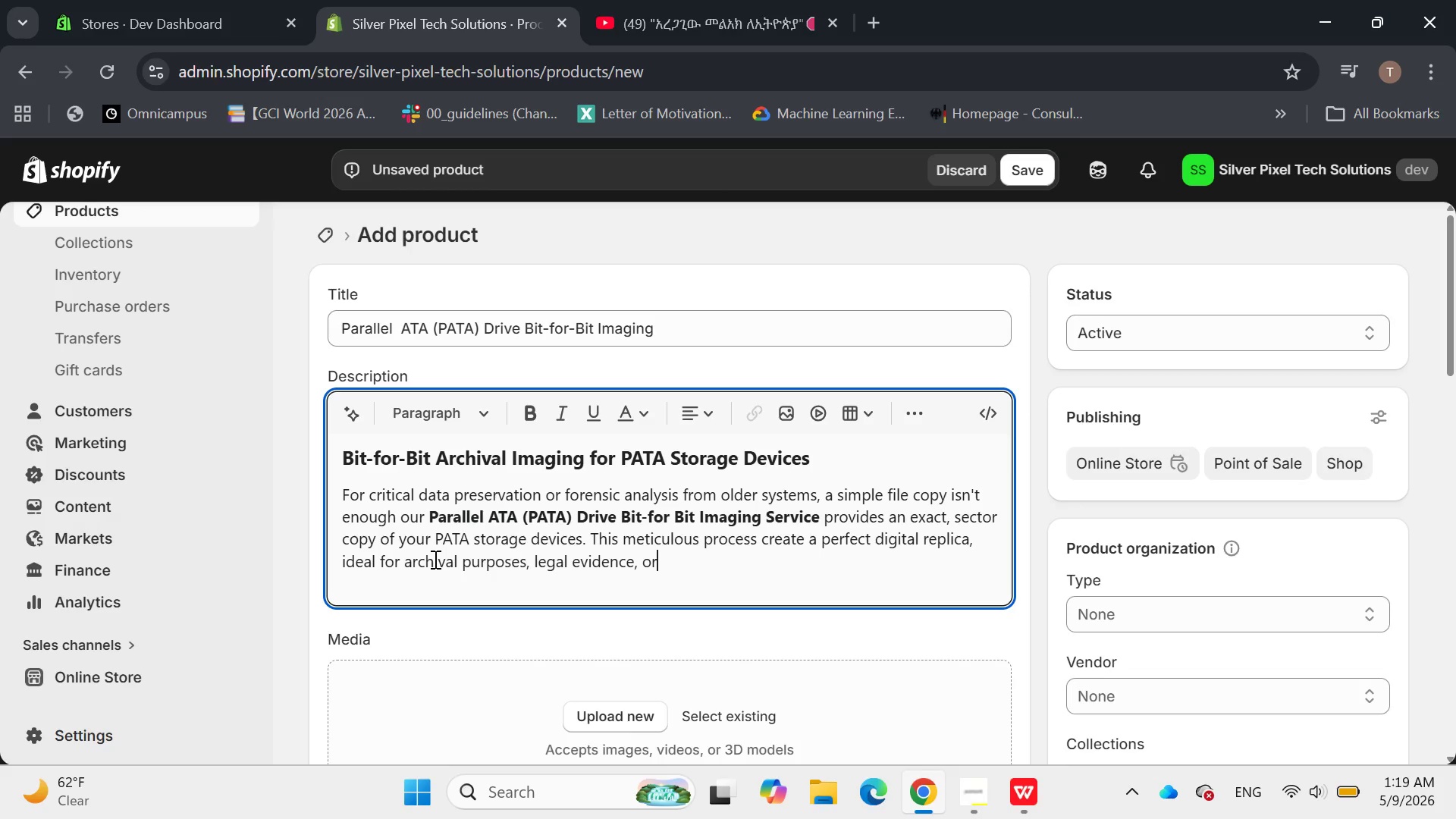 
wait(5.77)
 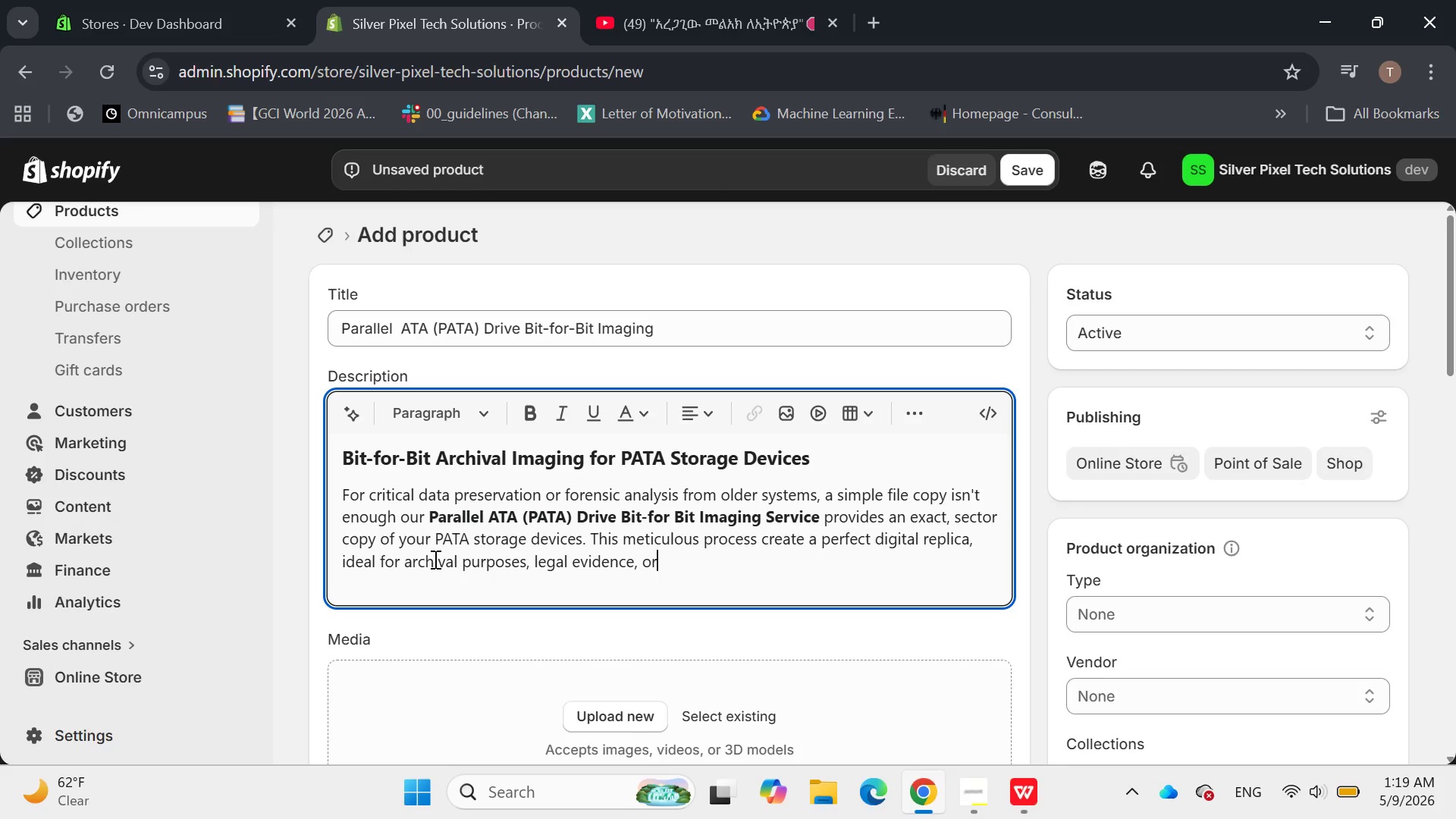 
key(Space)
 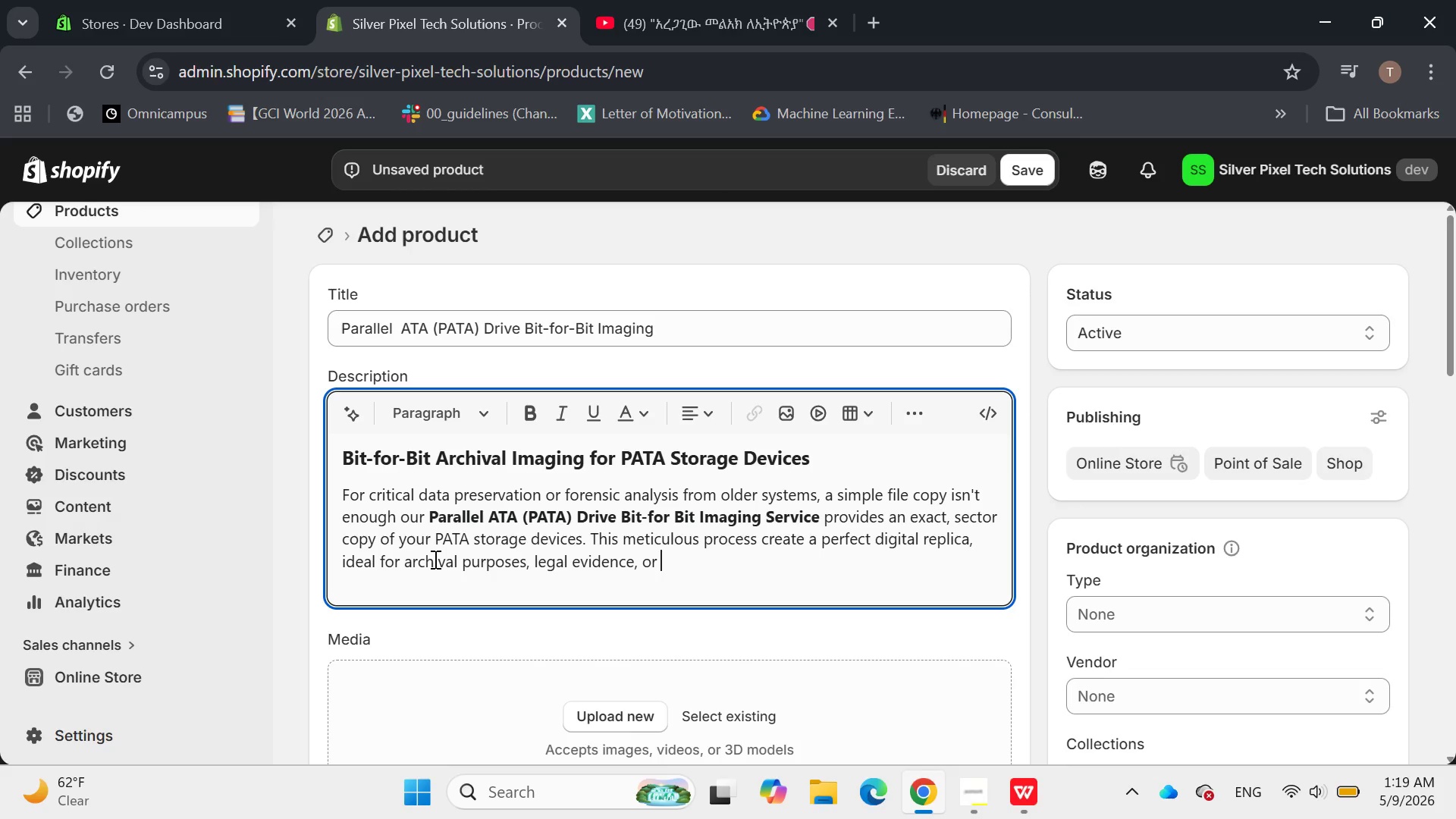 
type(deep data recovery)
 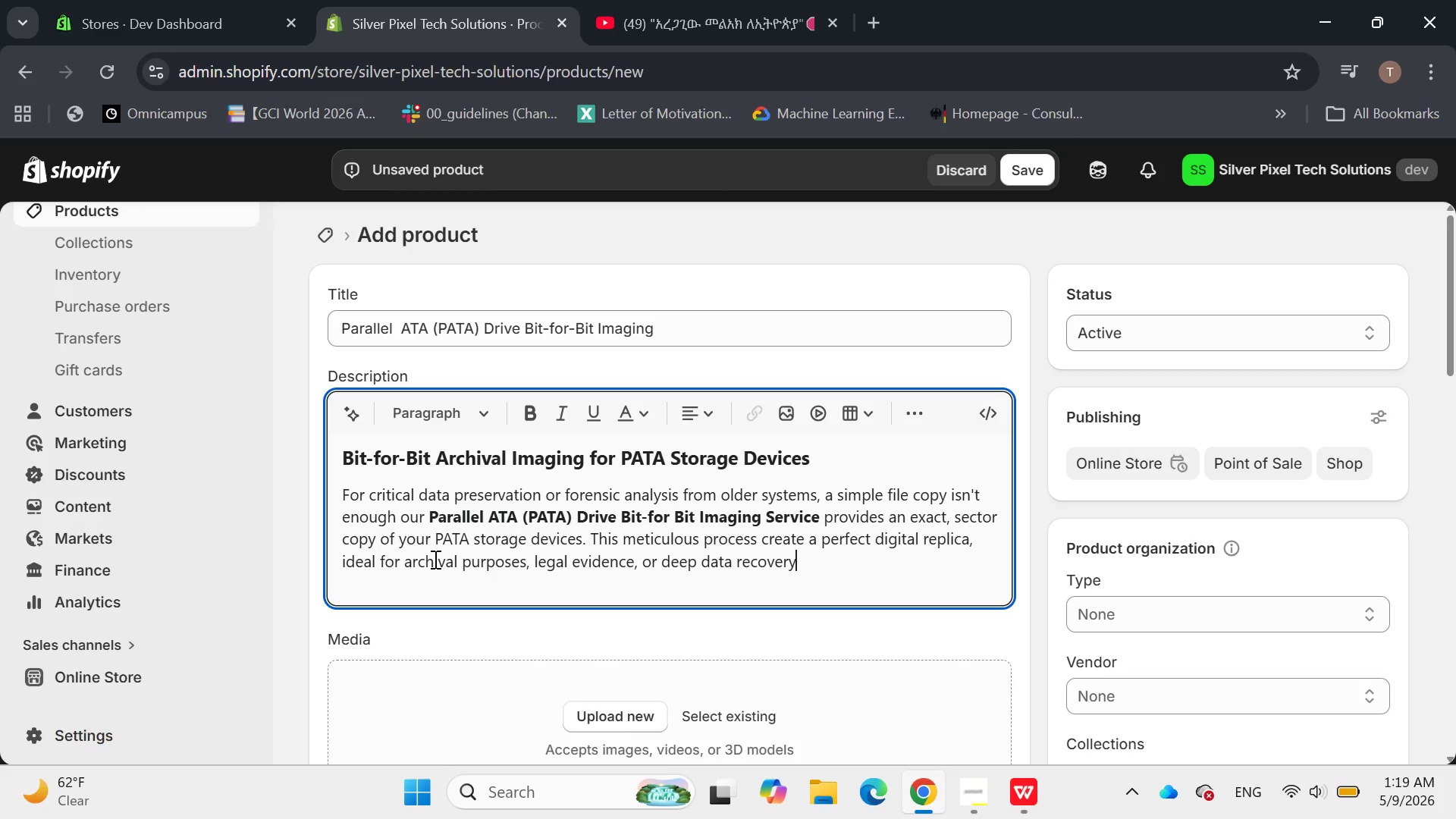 
type( where)
 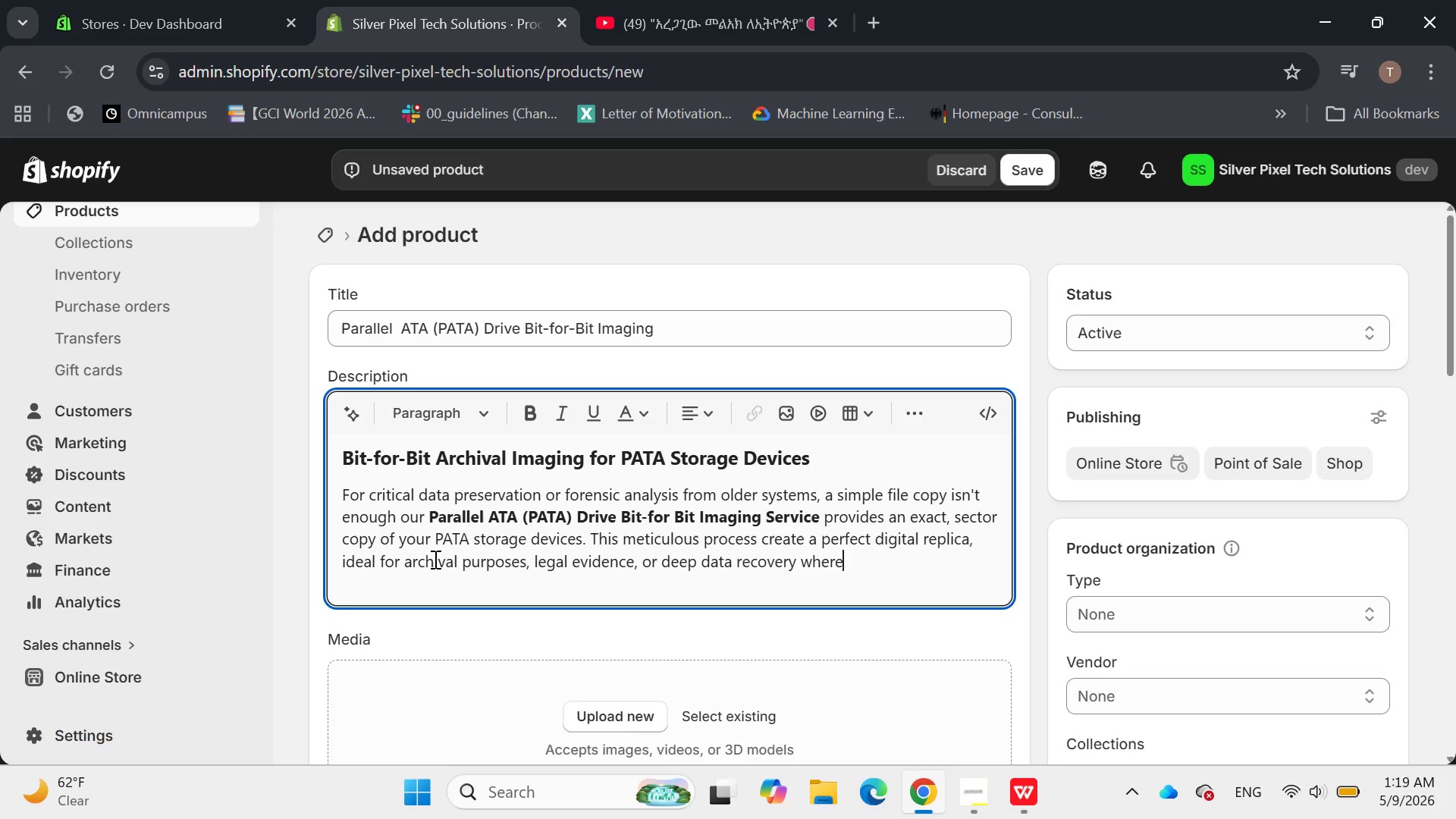 
type( evry )
 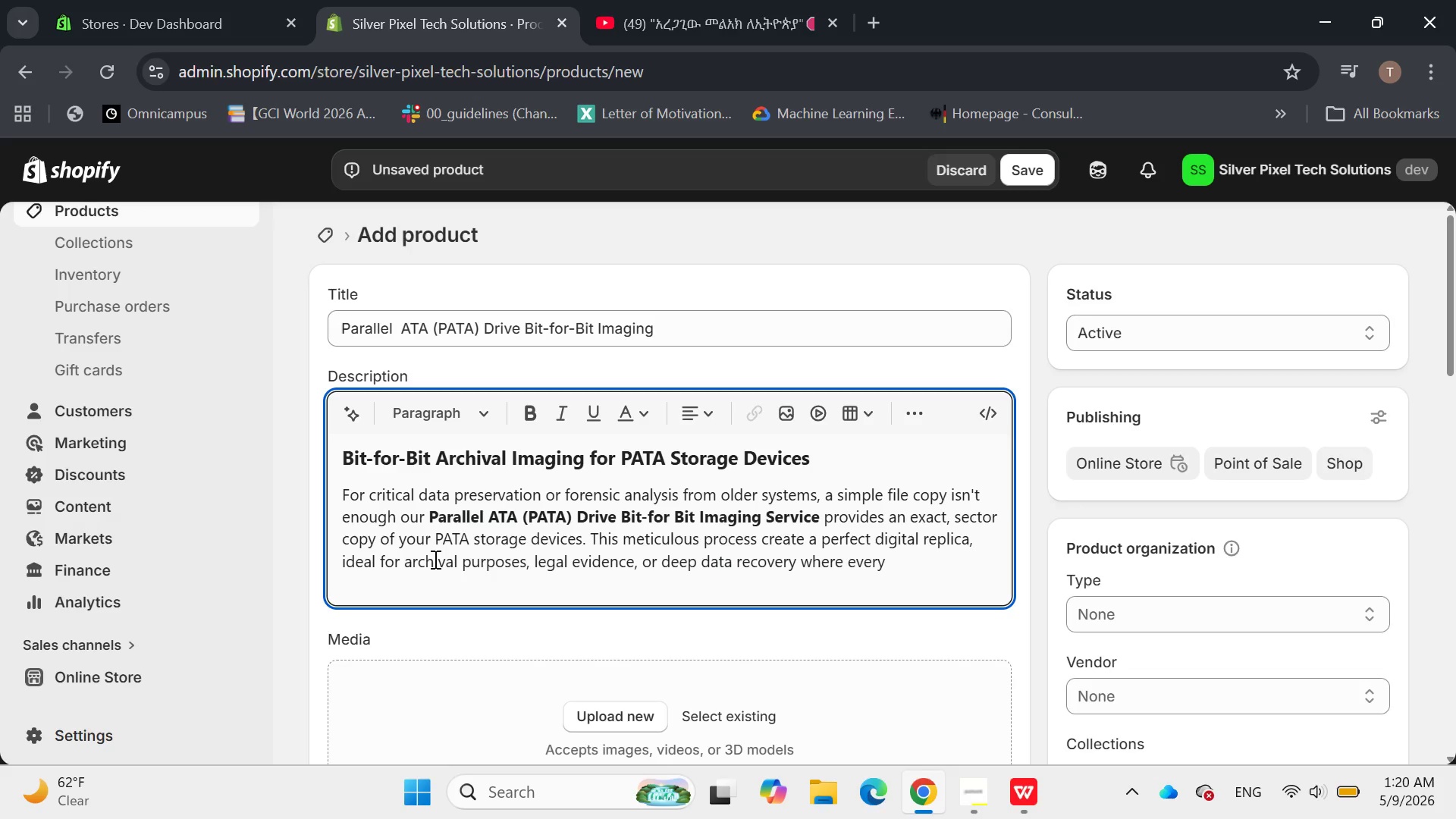 
wait(10.66)
 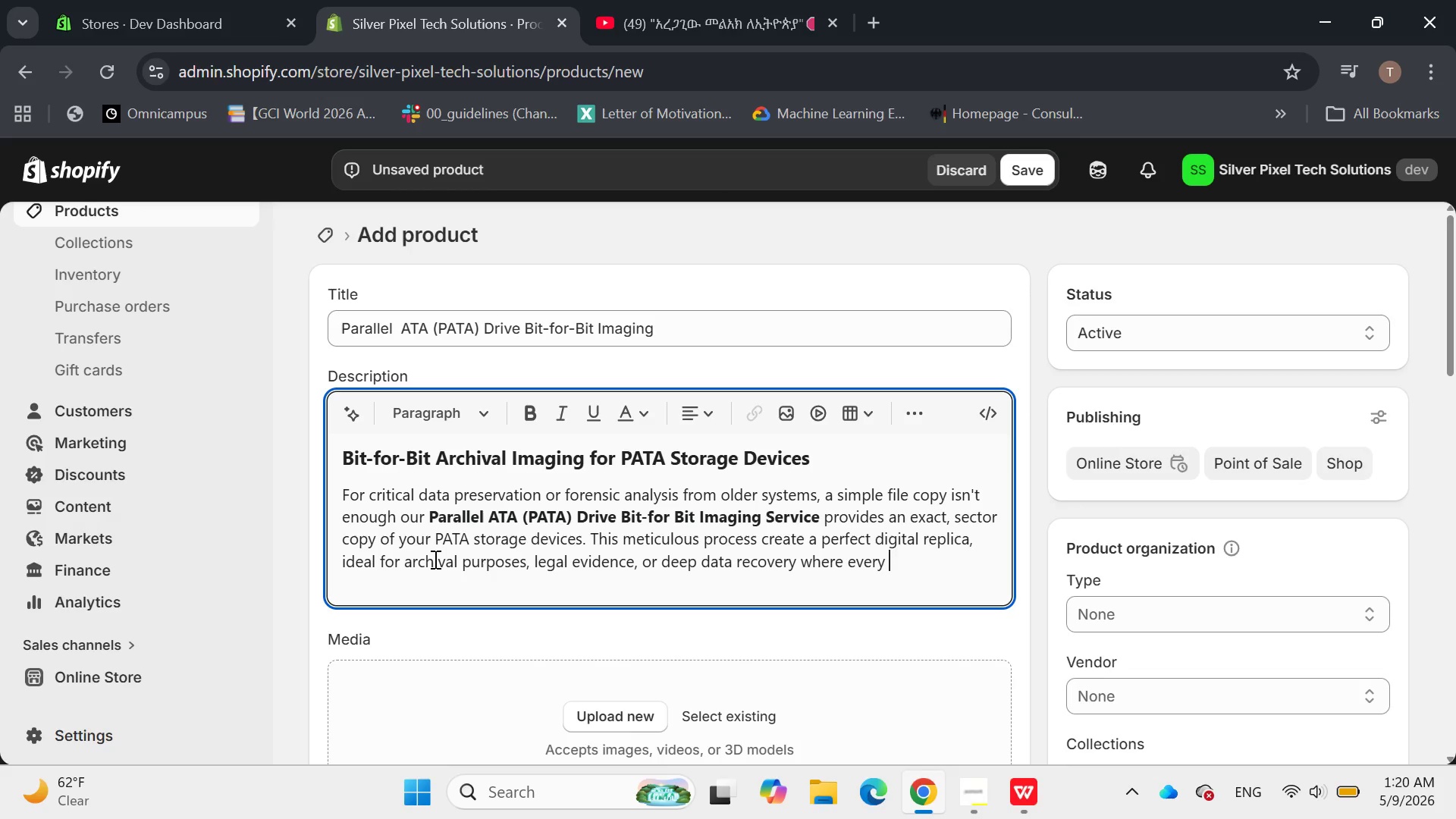 
type(bit counts)
 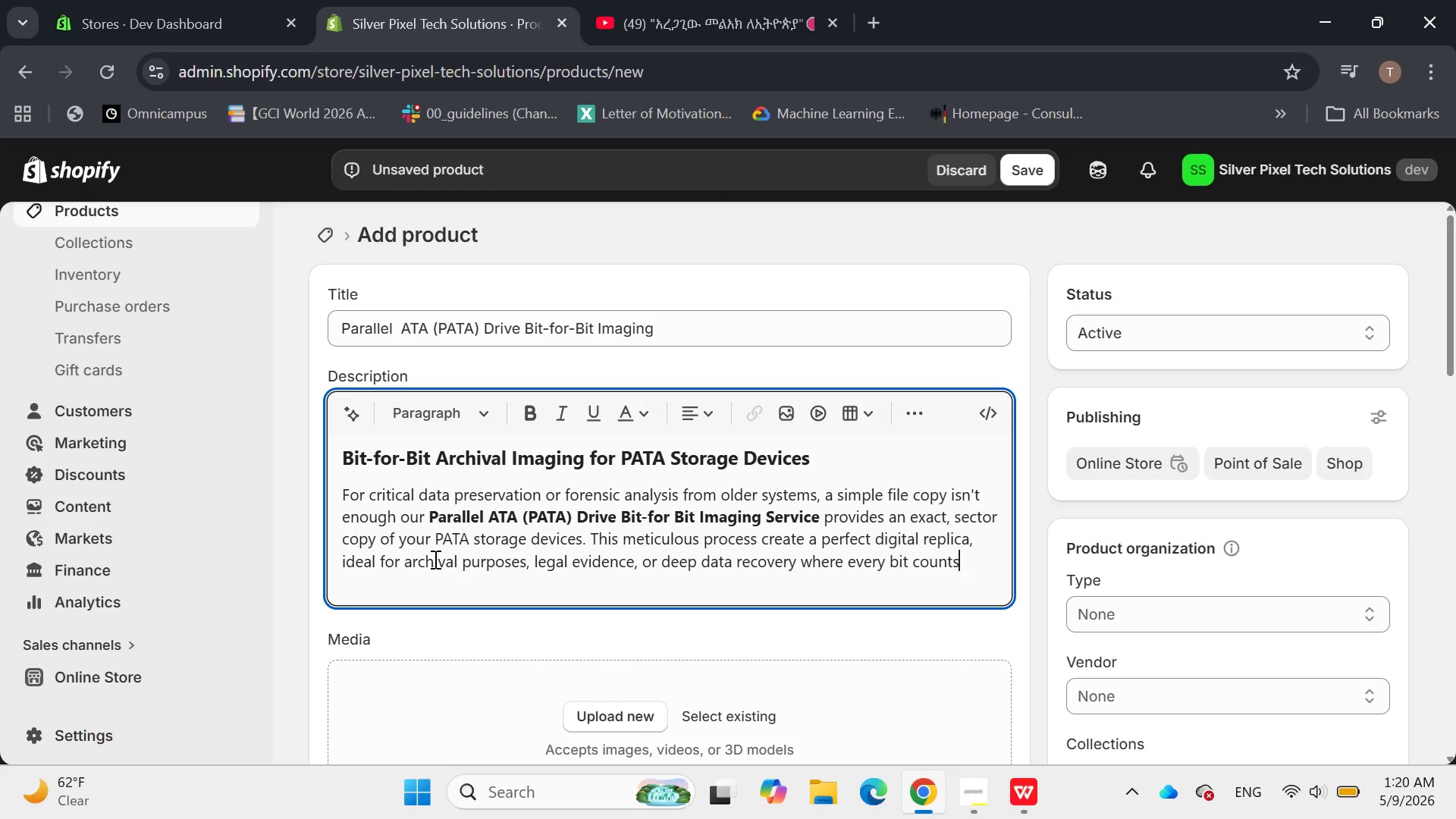 
wait(7.47)
 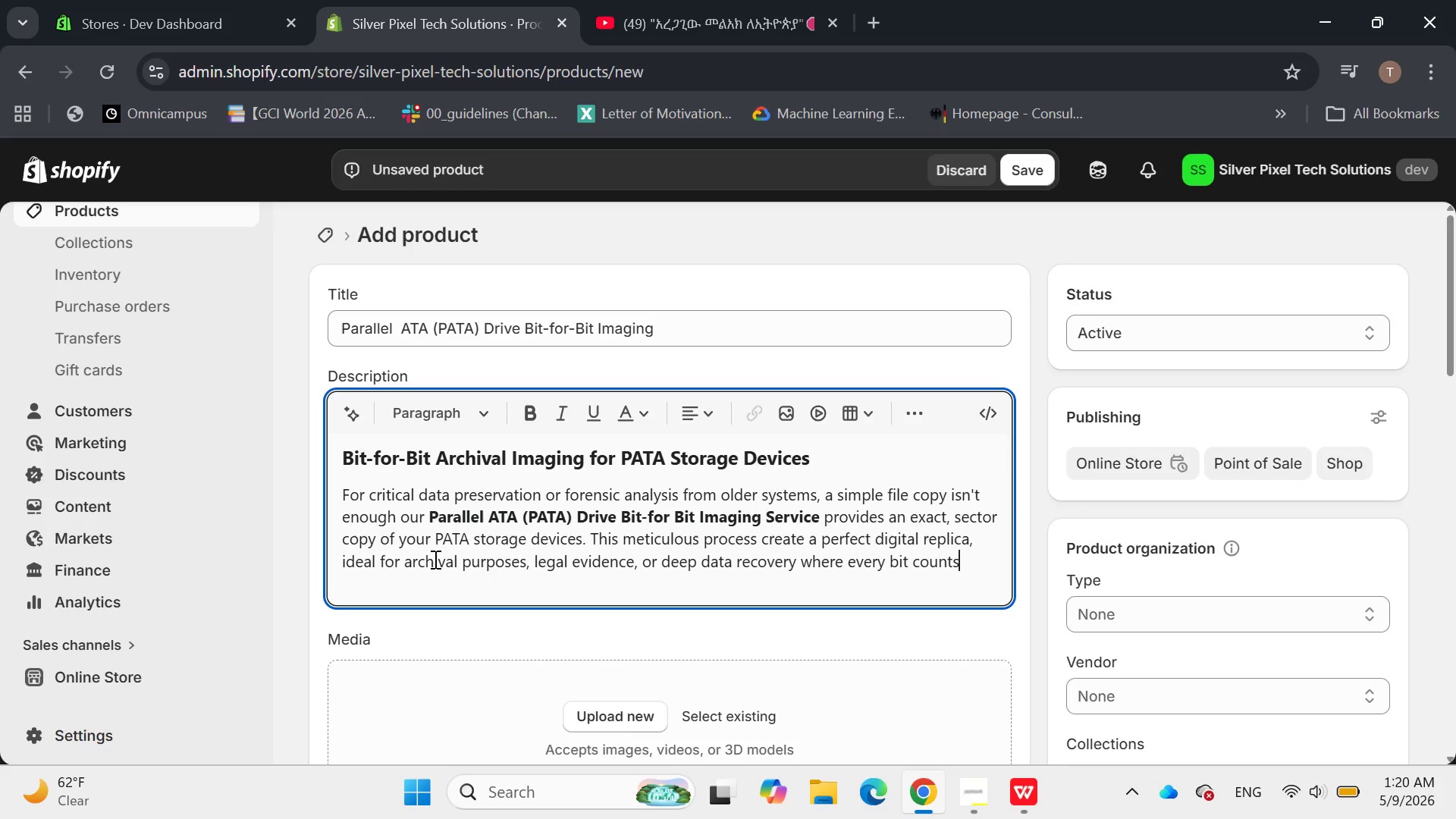 
type(. Safeguard your legacy data ei)
key(Backspace)
key(Backspace)
type(with )
 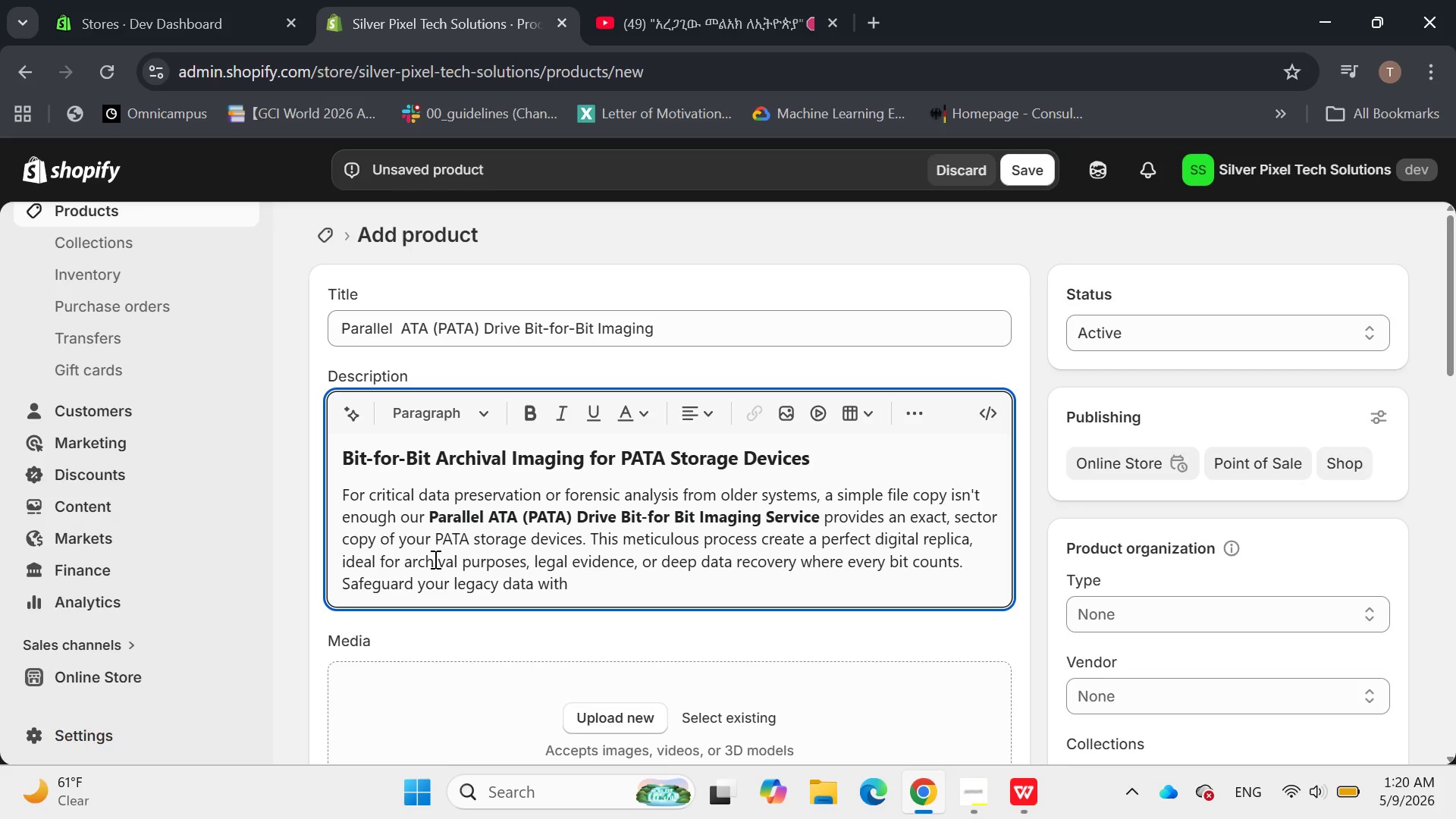 
wait(6.72)
 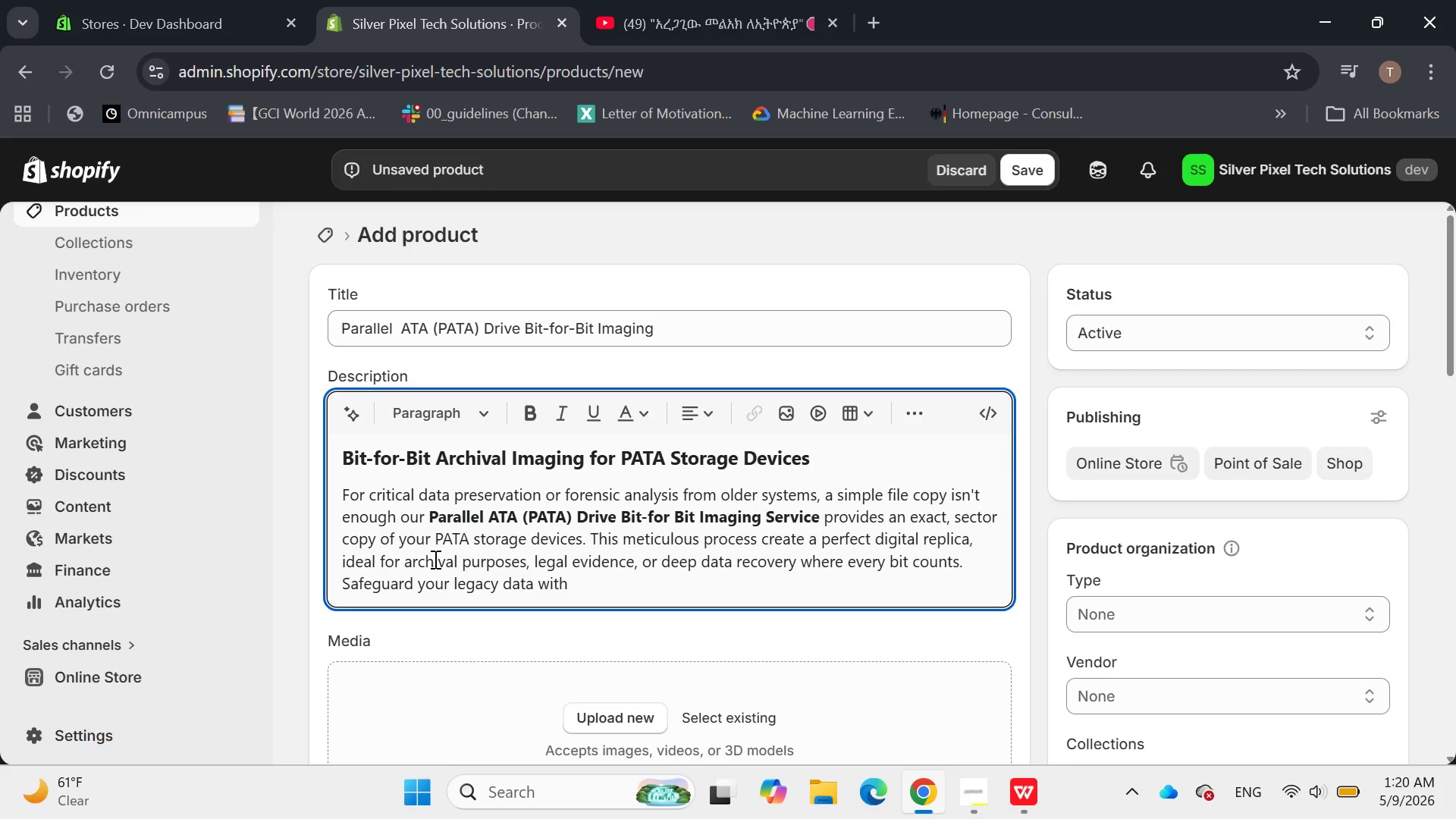 
type(the highest)
 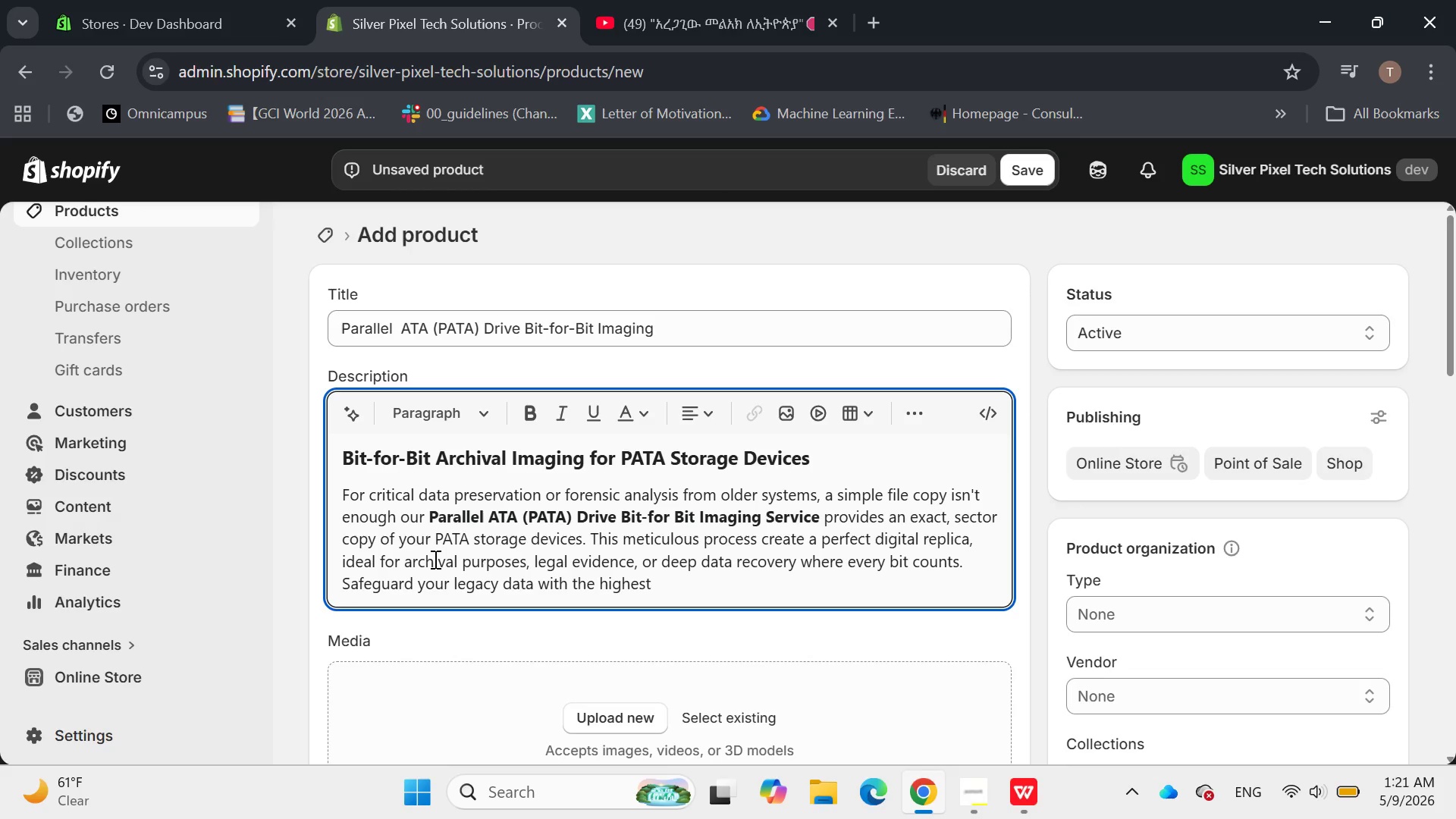 
wait(6.72)
 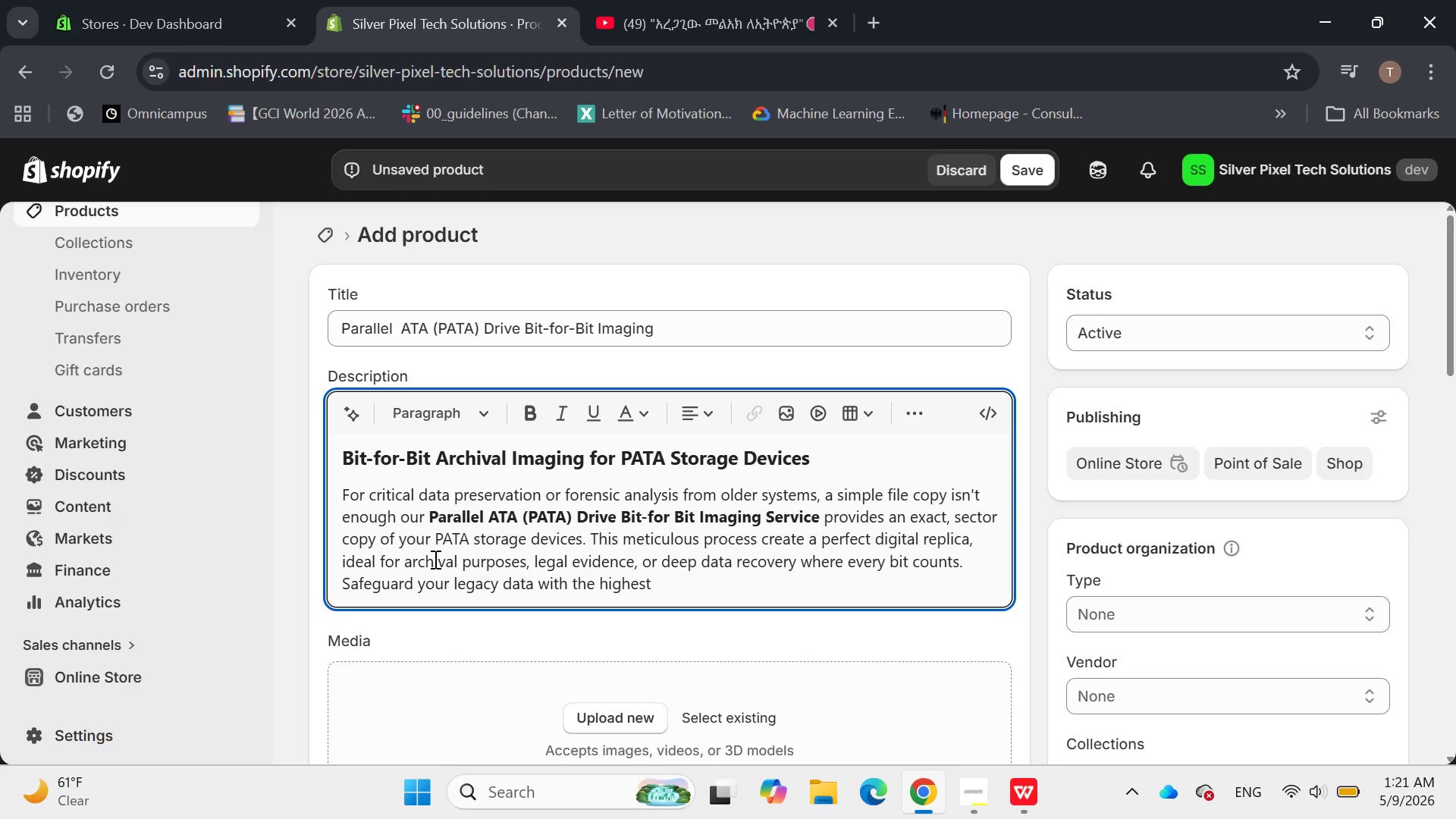 
type( fidelity possible.)
 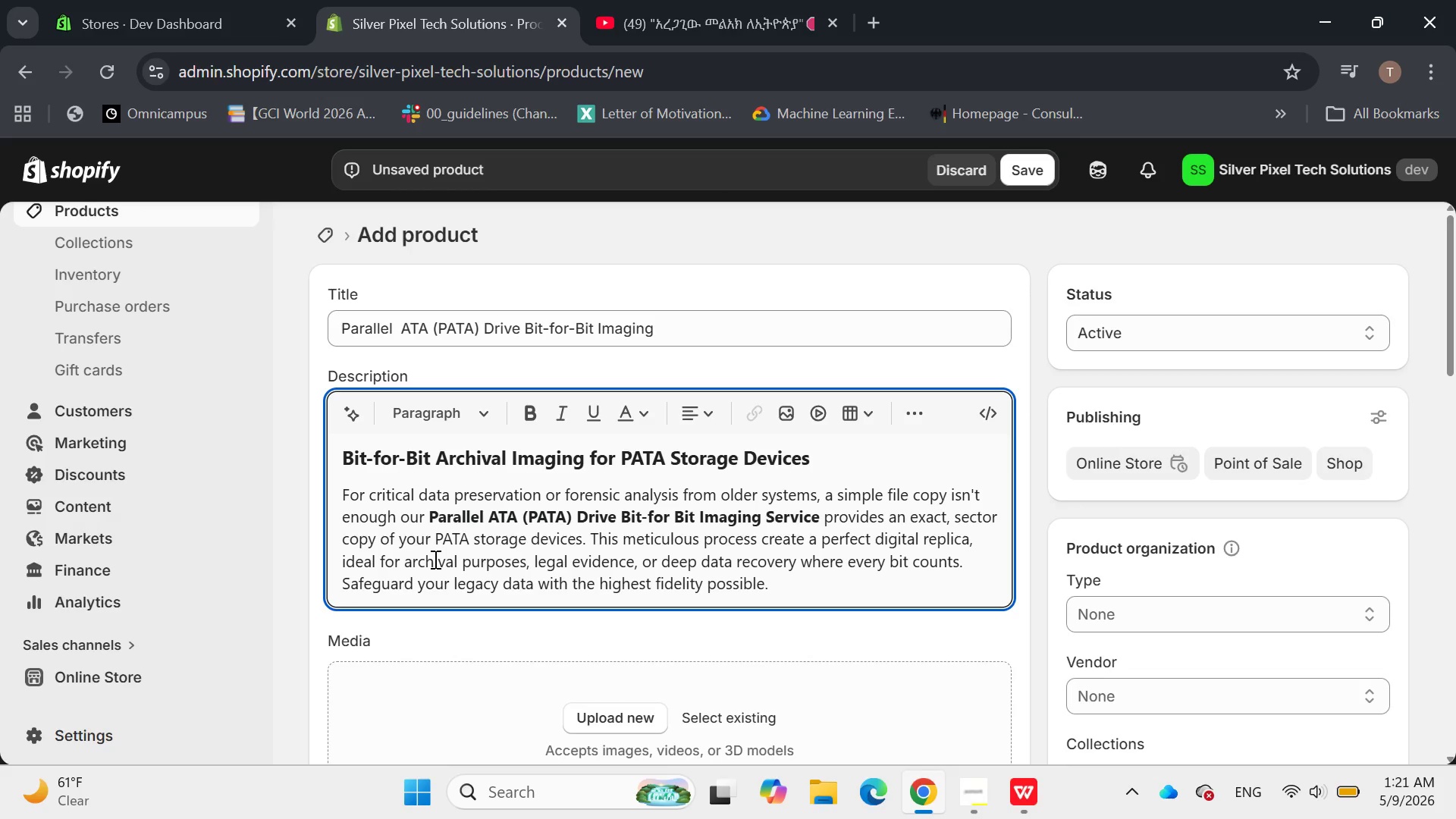 
key(Enter)
 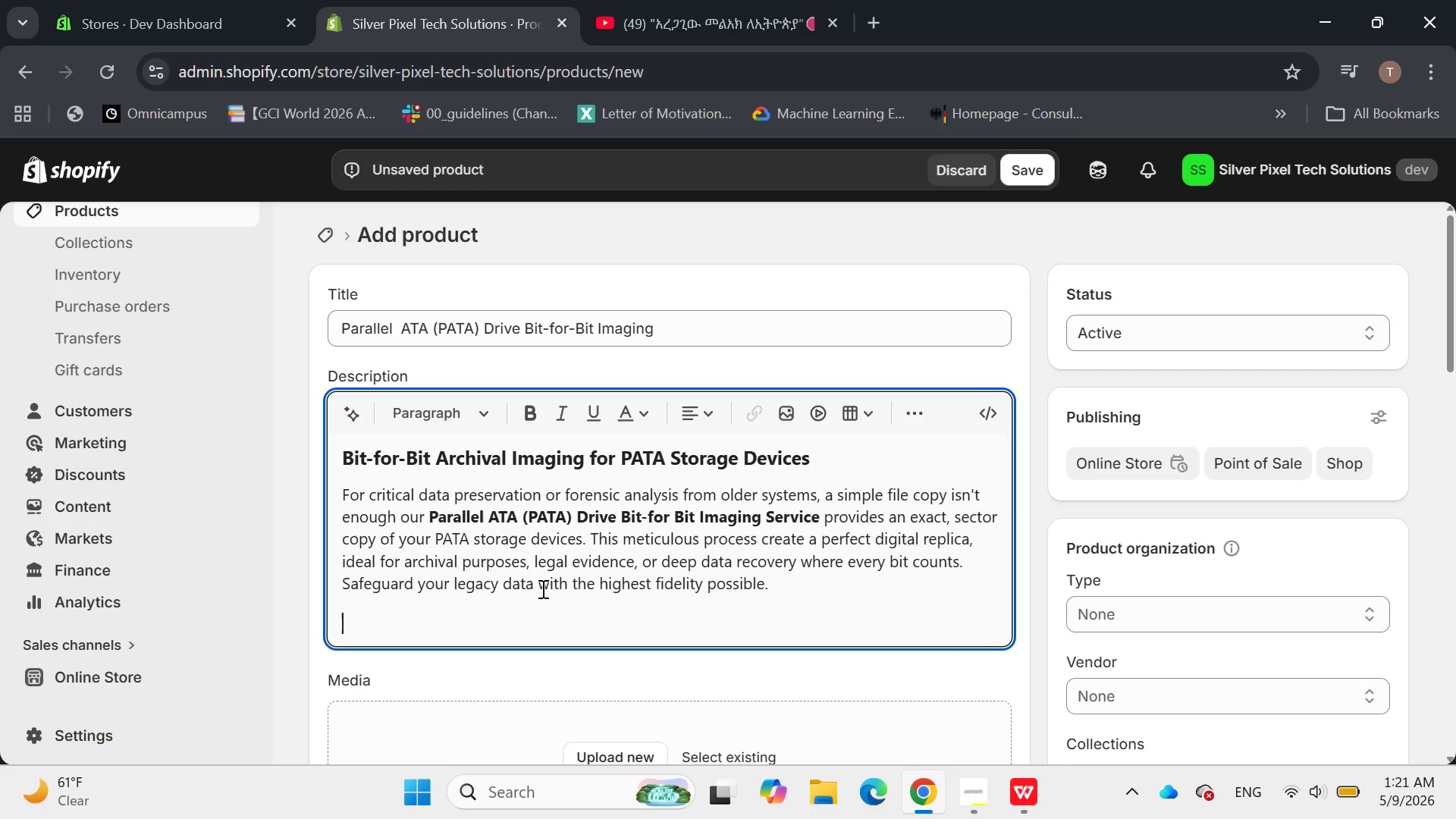 
wait(5.16)
 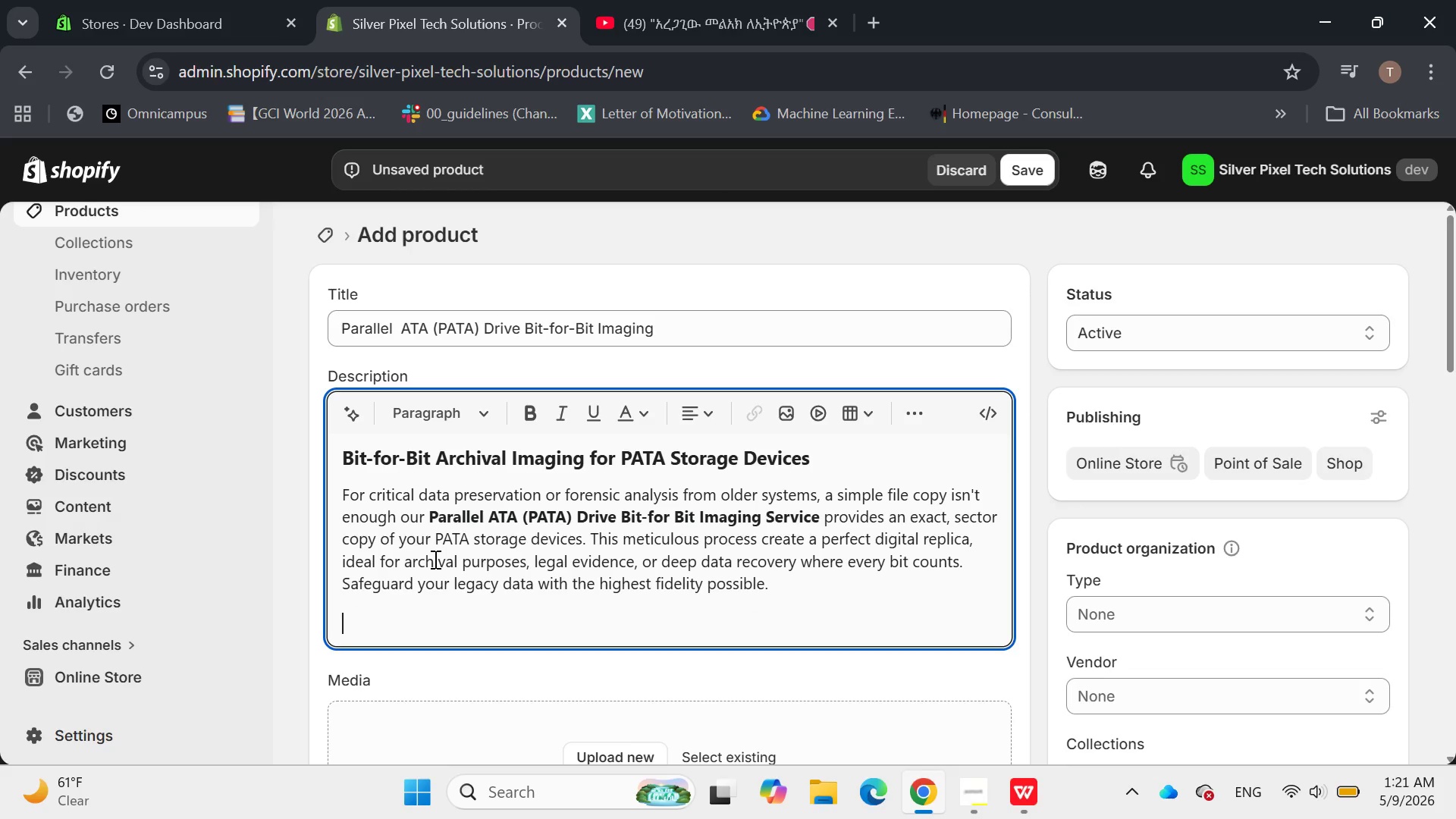 
type(**)
 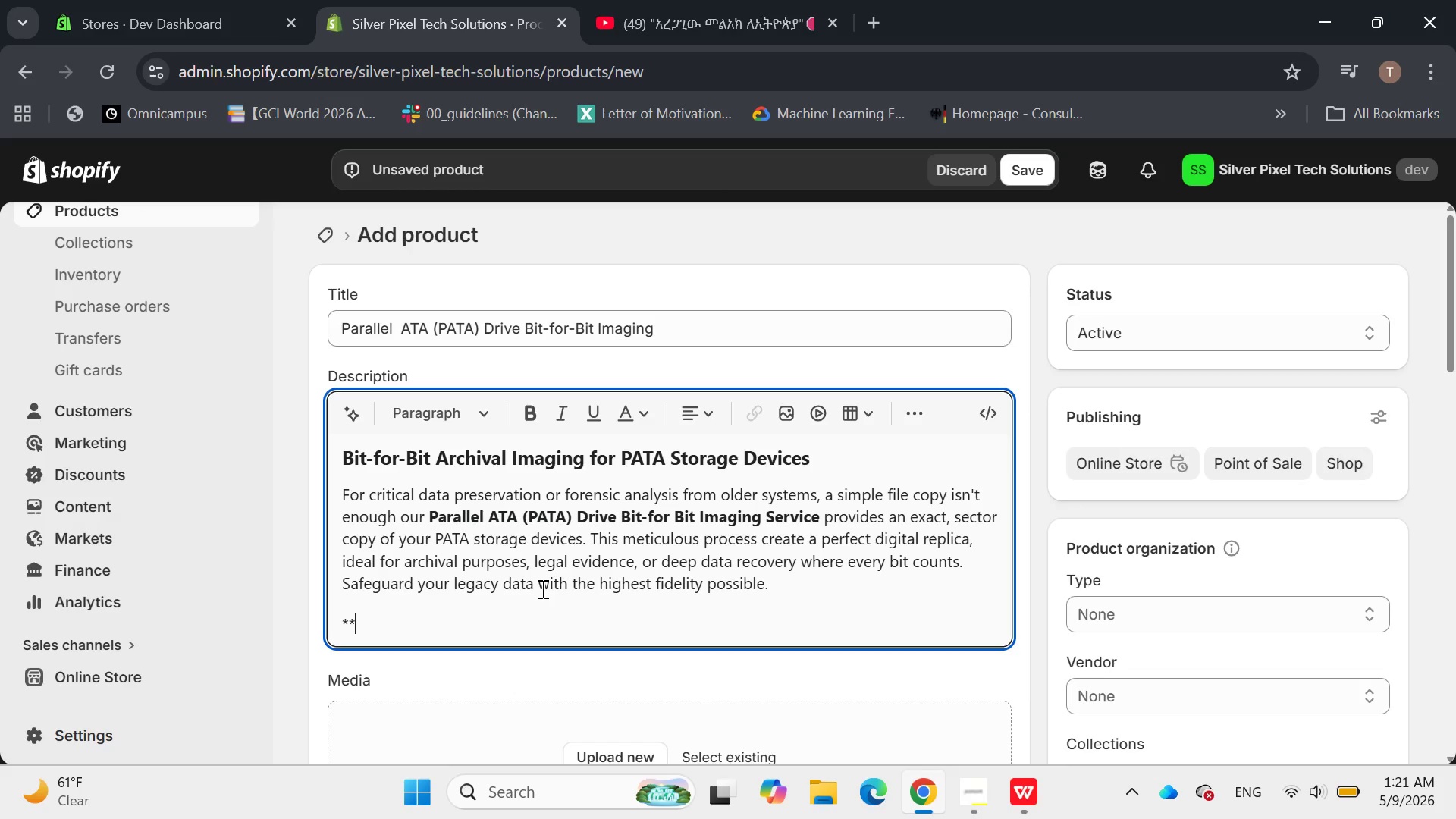 
type(The precisio)
key(Backspace)
type(n of N)
key(Backspace)
type(Bit )
key(Backspace)
type(-Fr)
key(Backspace)
key(Backspace)
type(for-bit)
key(Backspace)
key(Backspace)
key(Backspace)
type(Bit)
 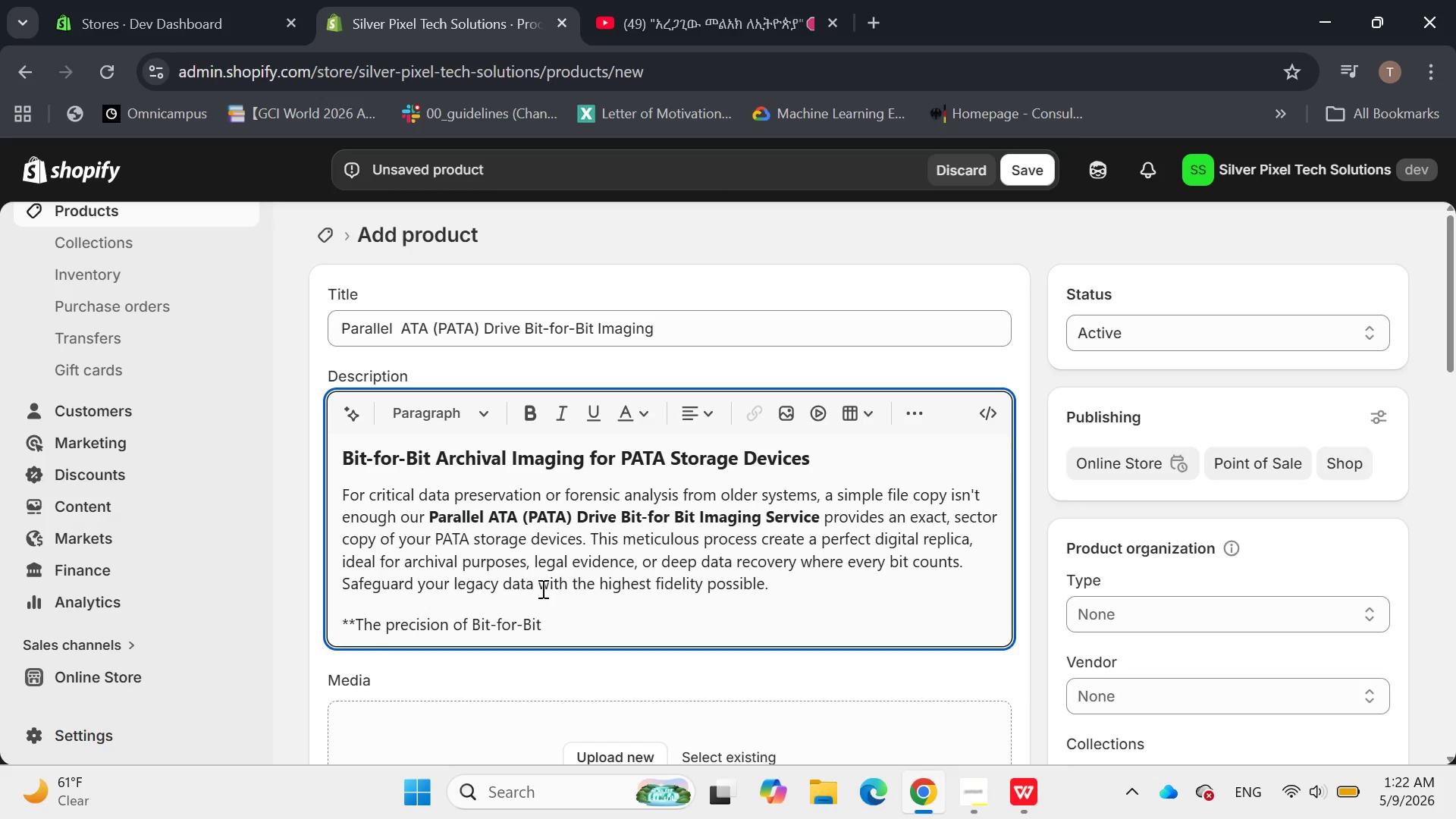 
hold_key(key=M, duration=0.31)
 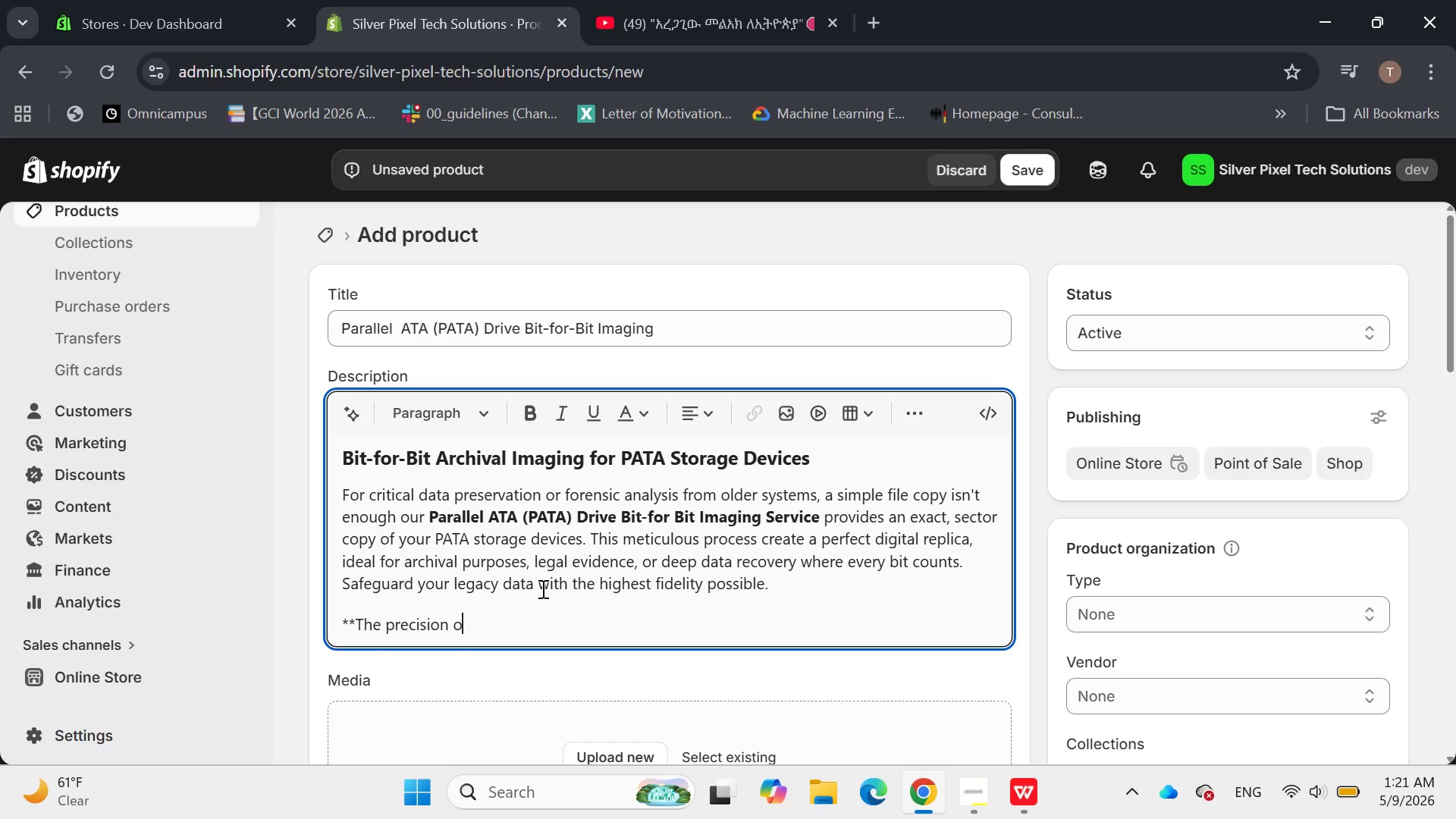 
type( Imaging)
 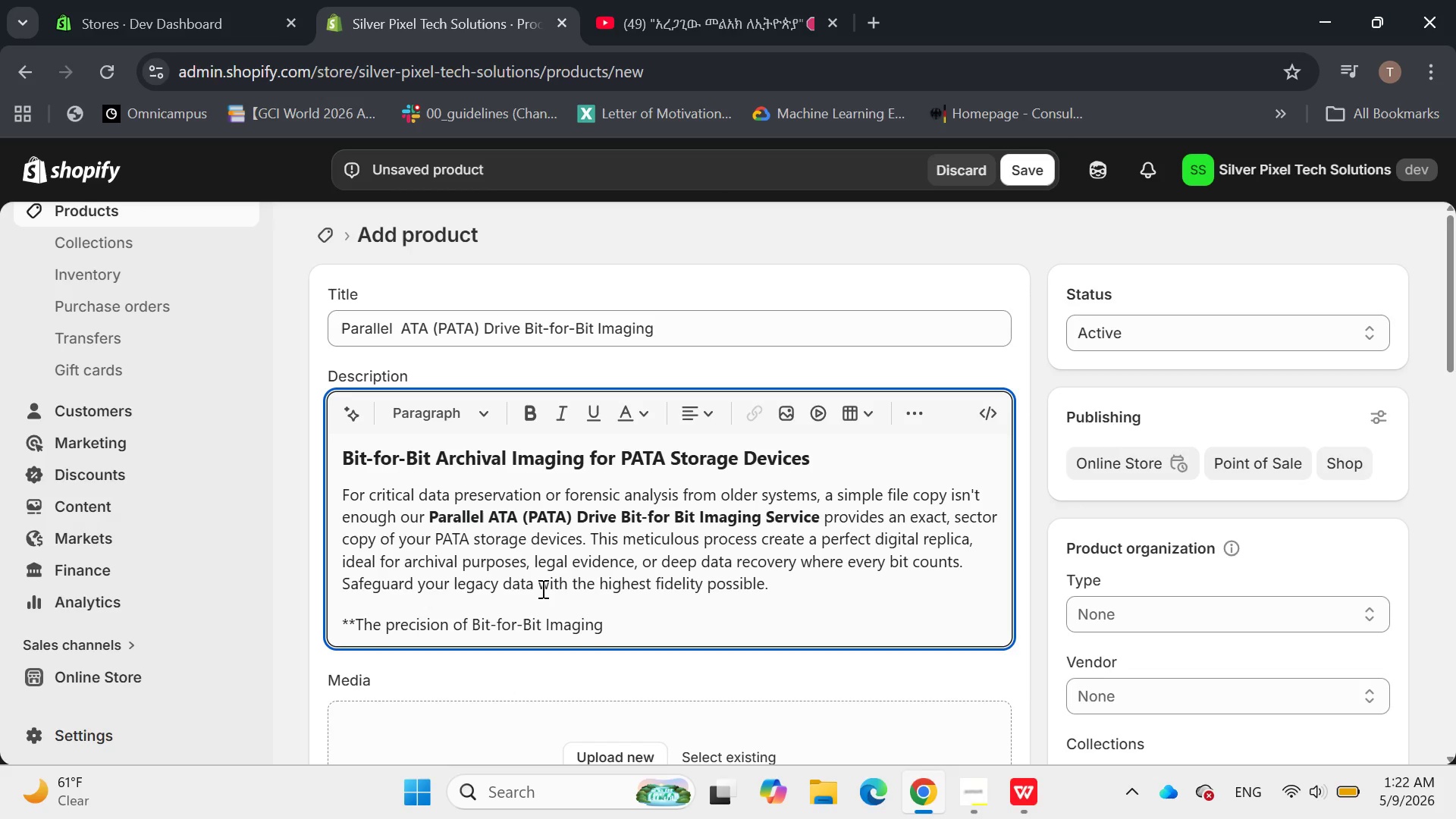 
wait(9.45)
 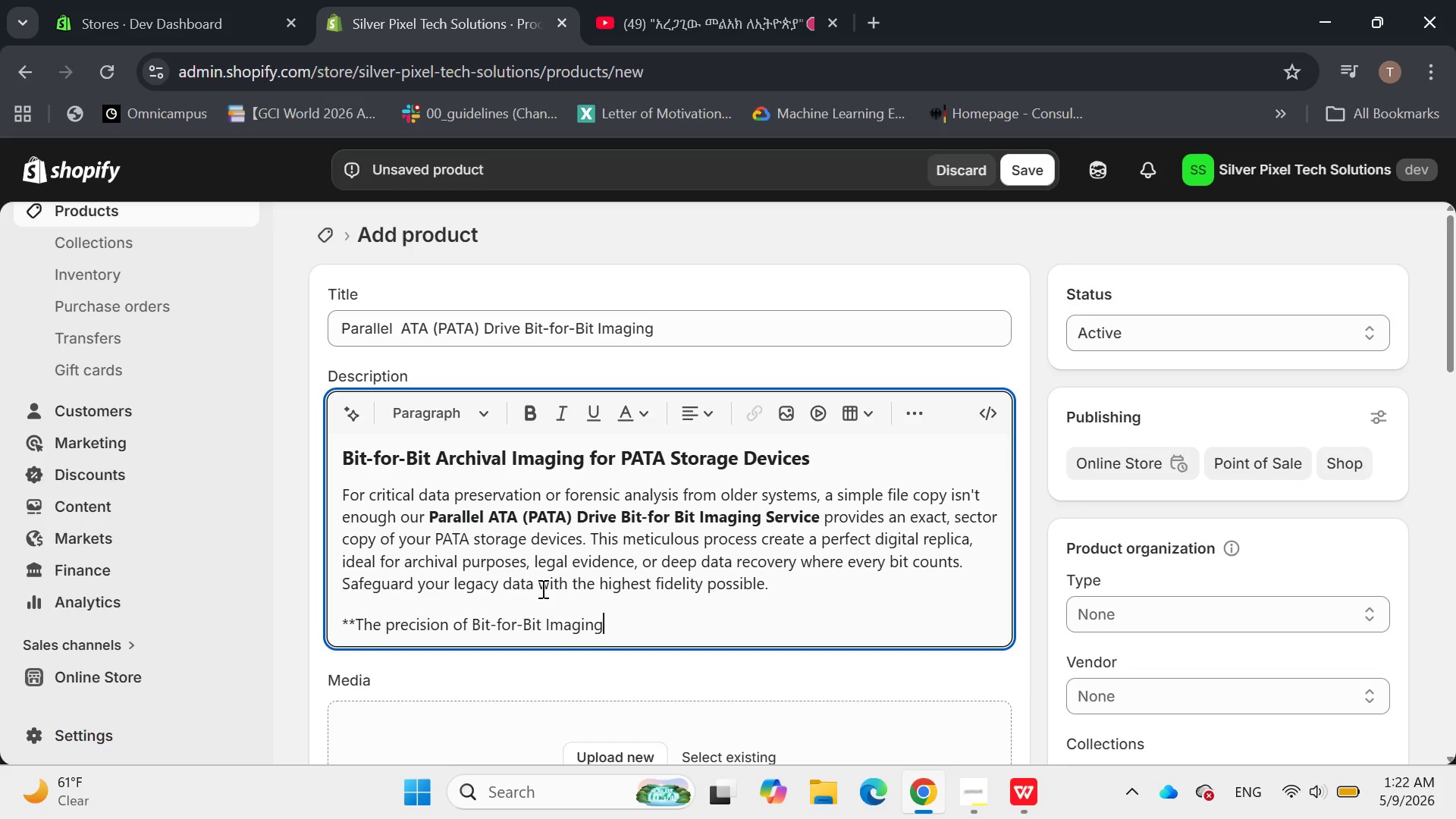 
key(Shift+Semicolon)
 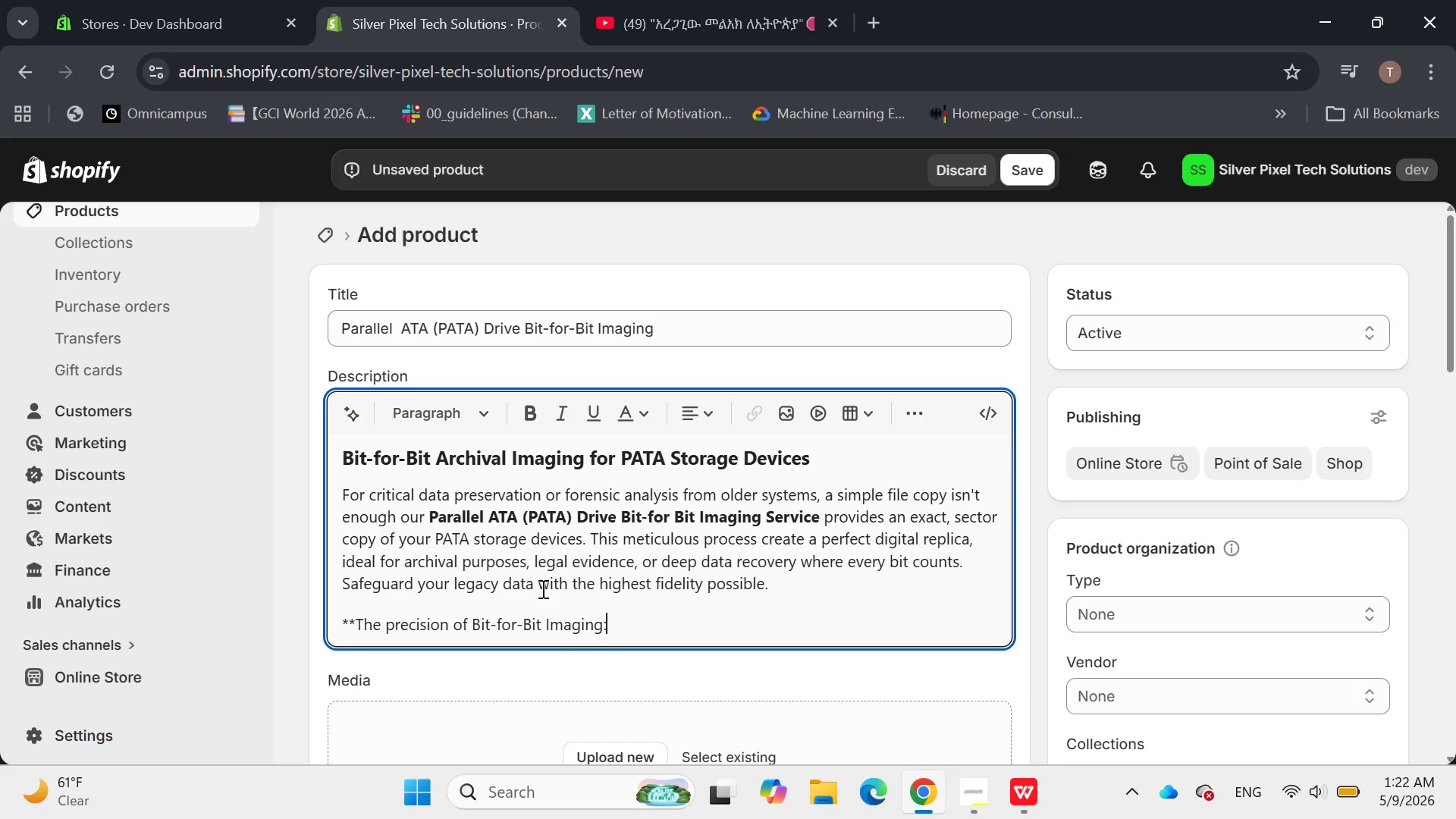 
wait(5.16)
 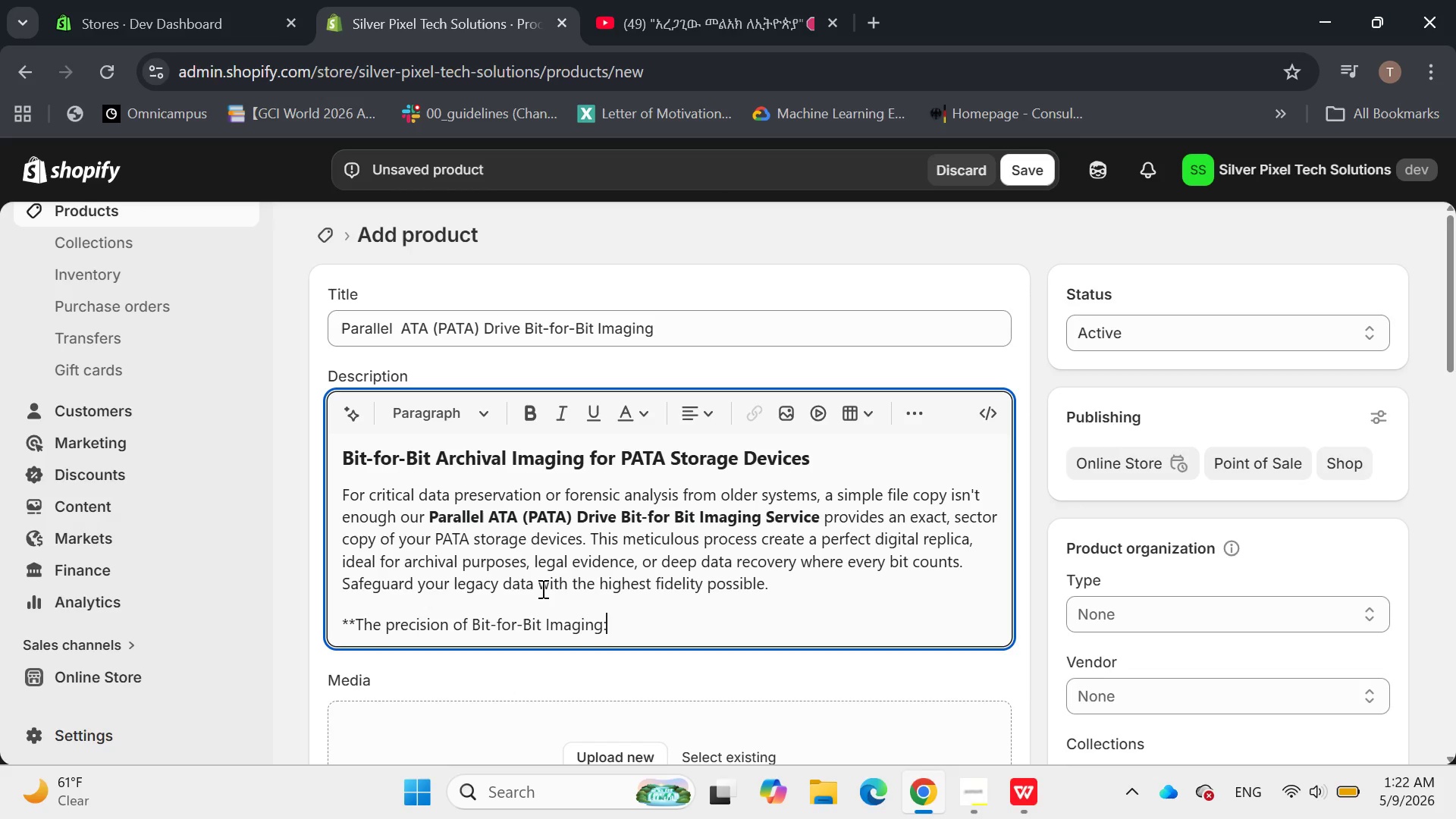 
type(** )
 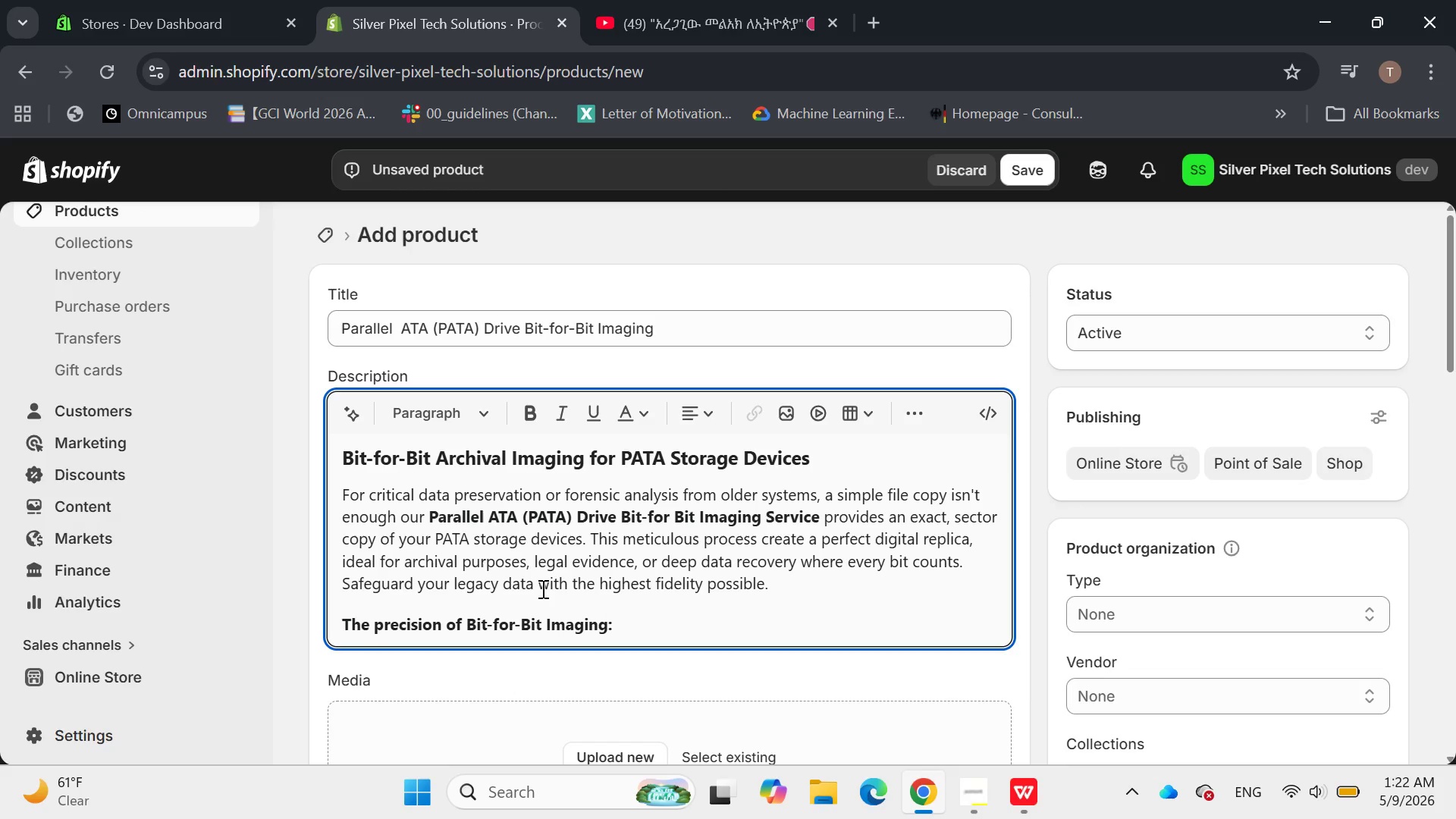 
key(Enter)
 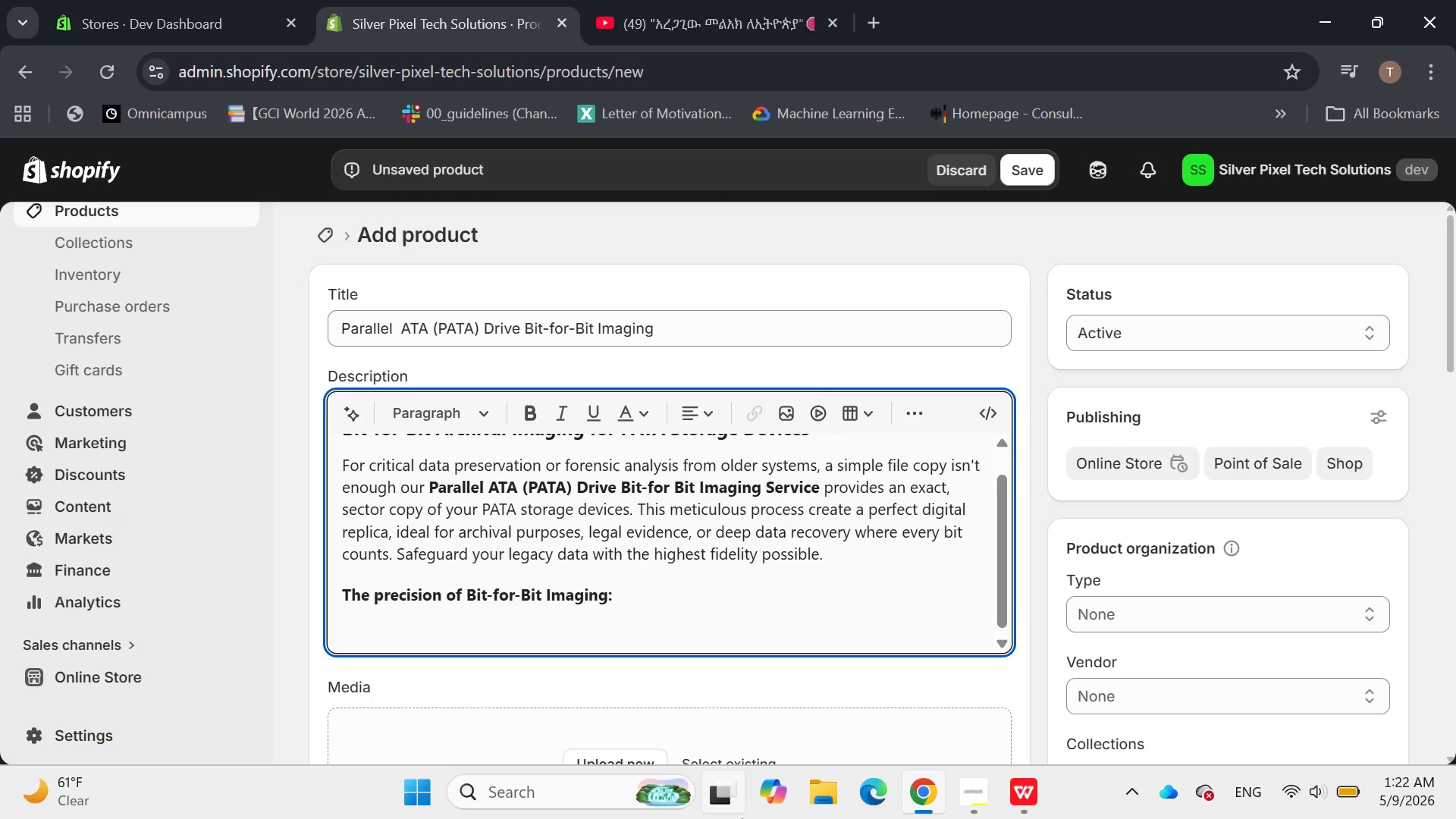 
wait(18.67)
 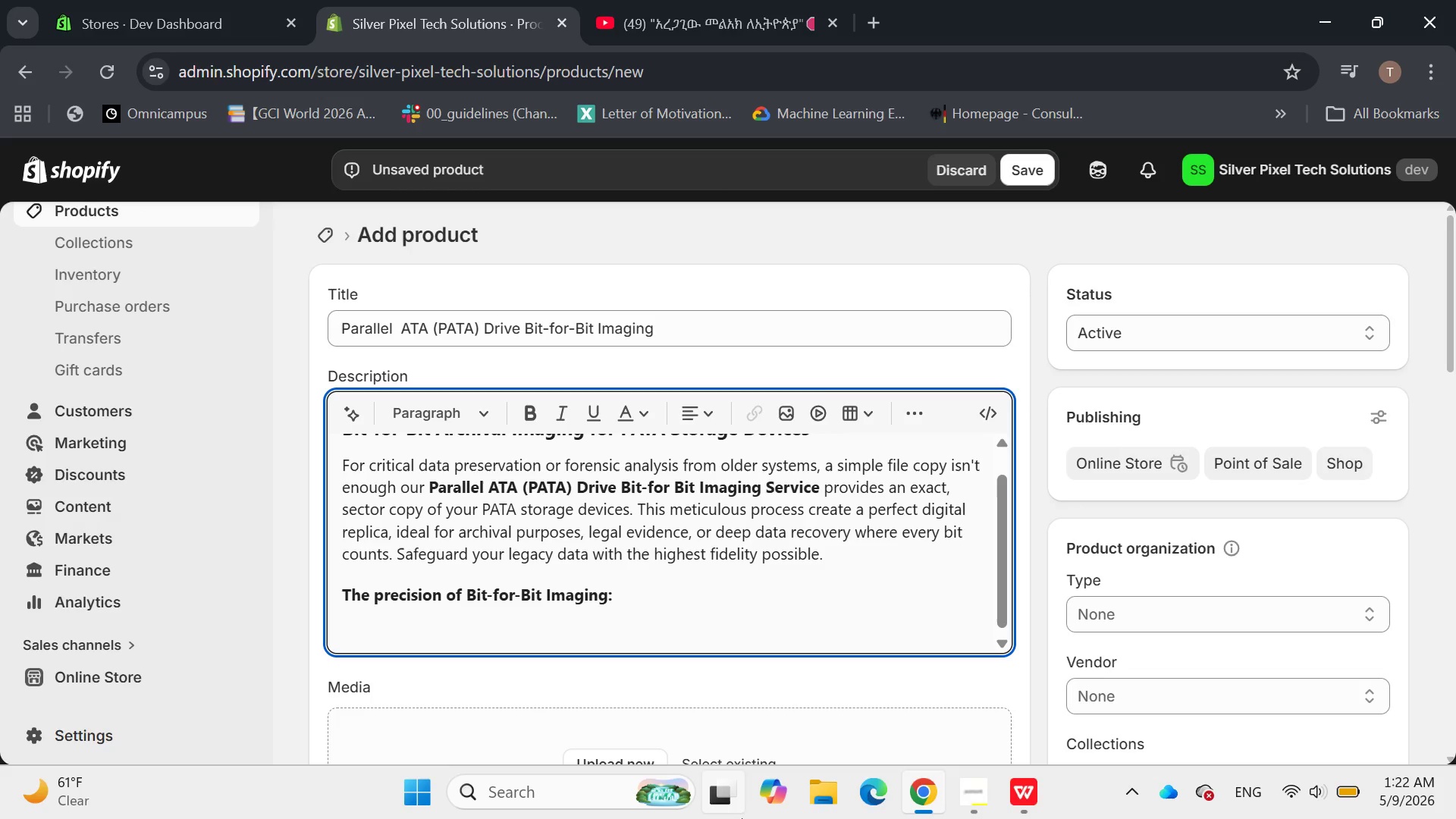 
left_click([748, 24])
 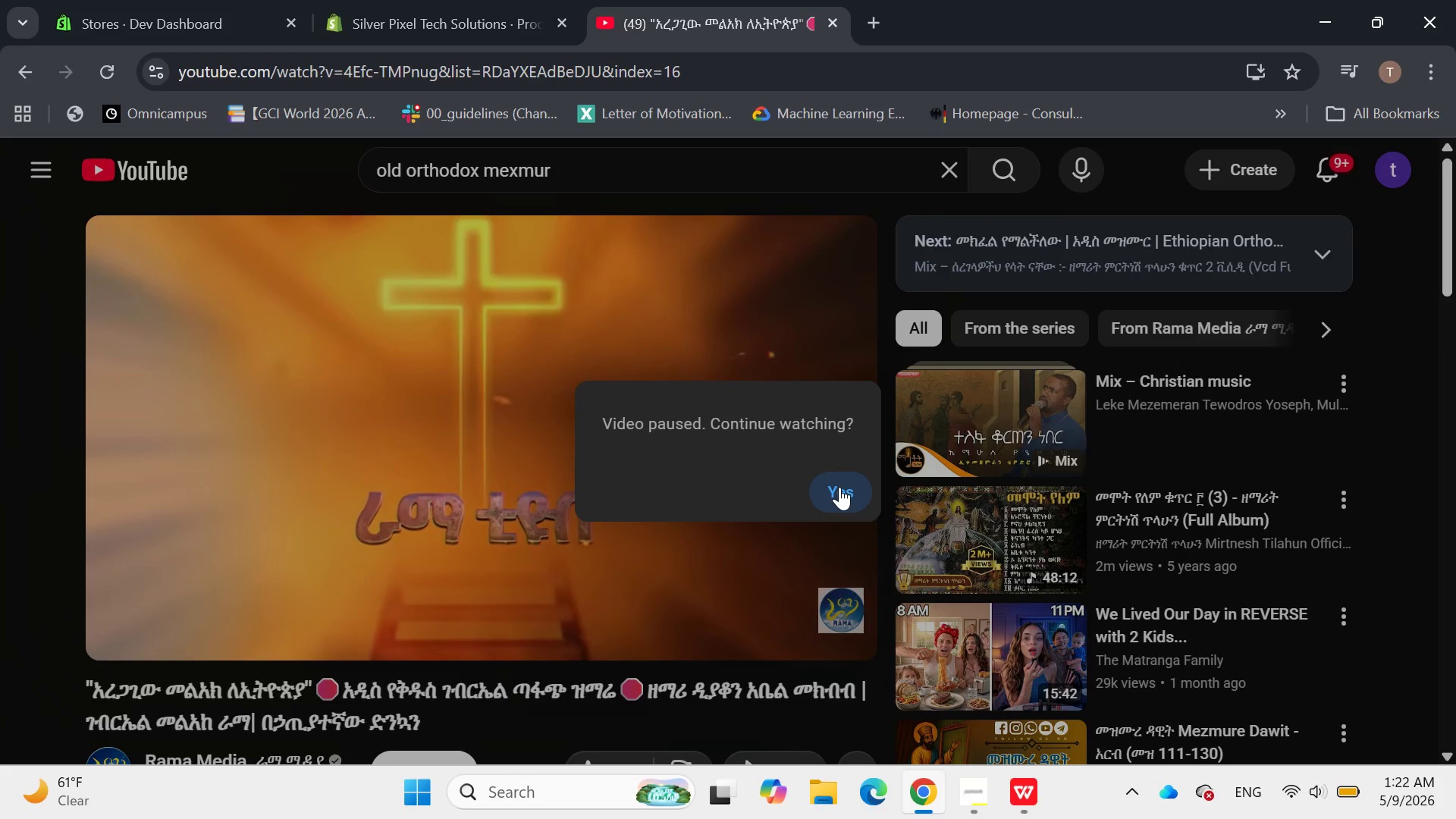 
left_click([839, 487])
 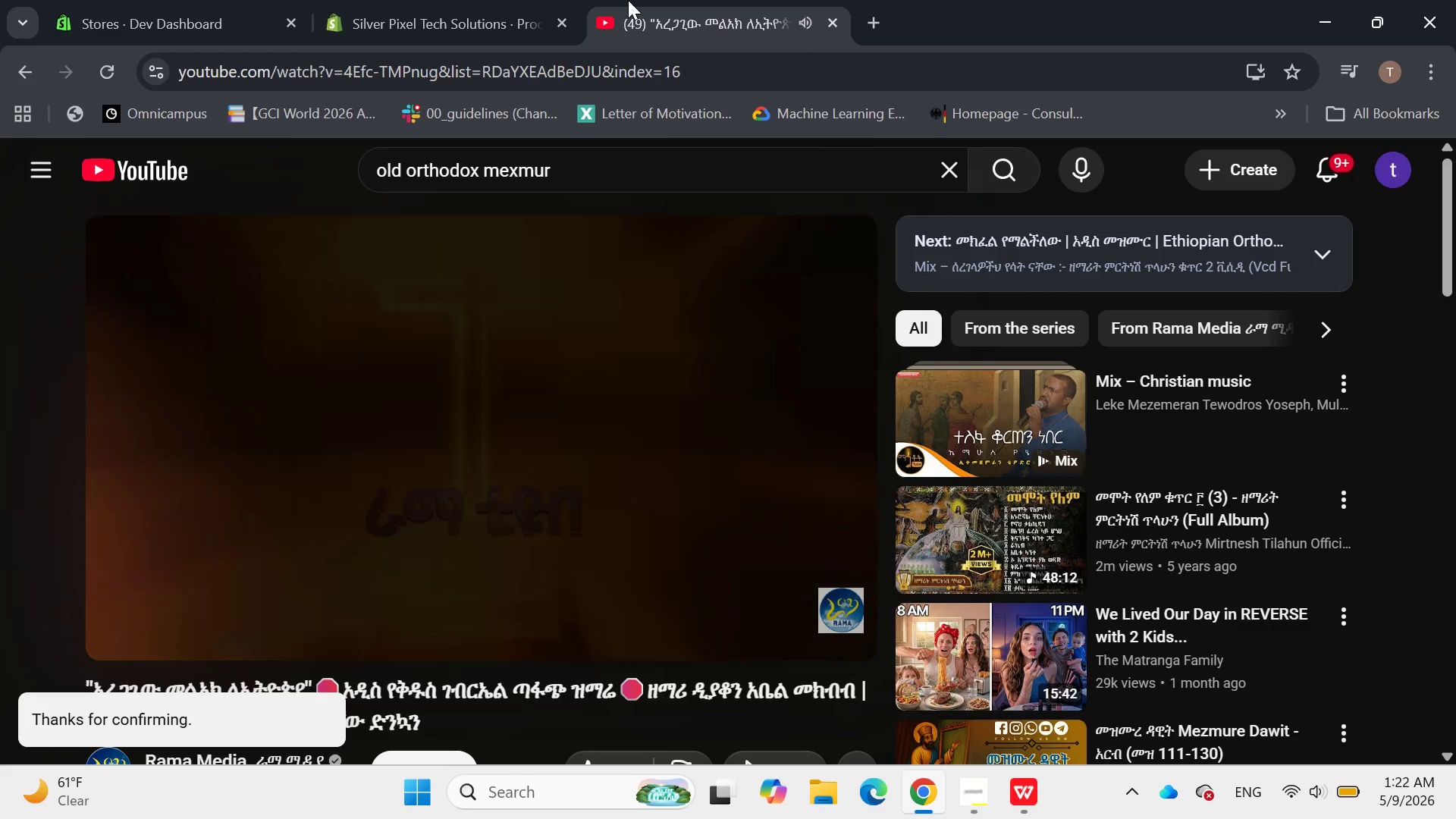 
left_click([422, 0])
 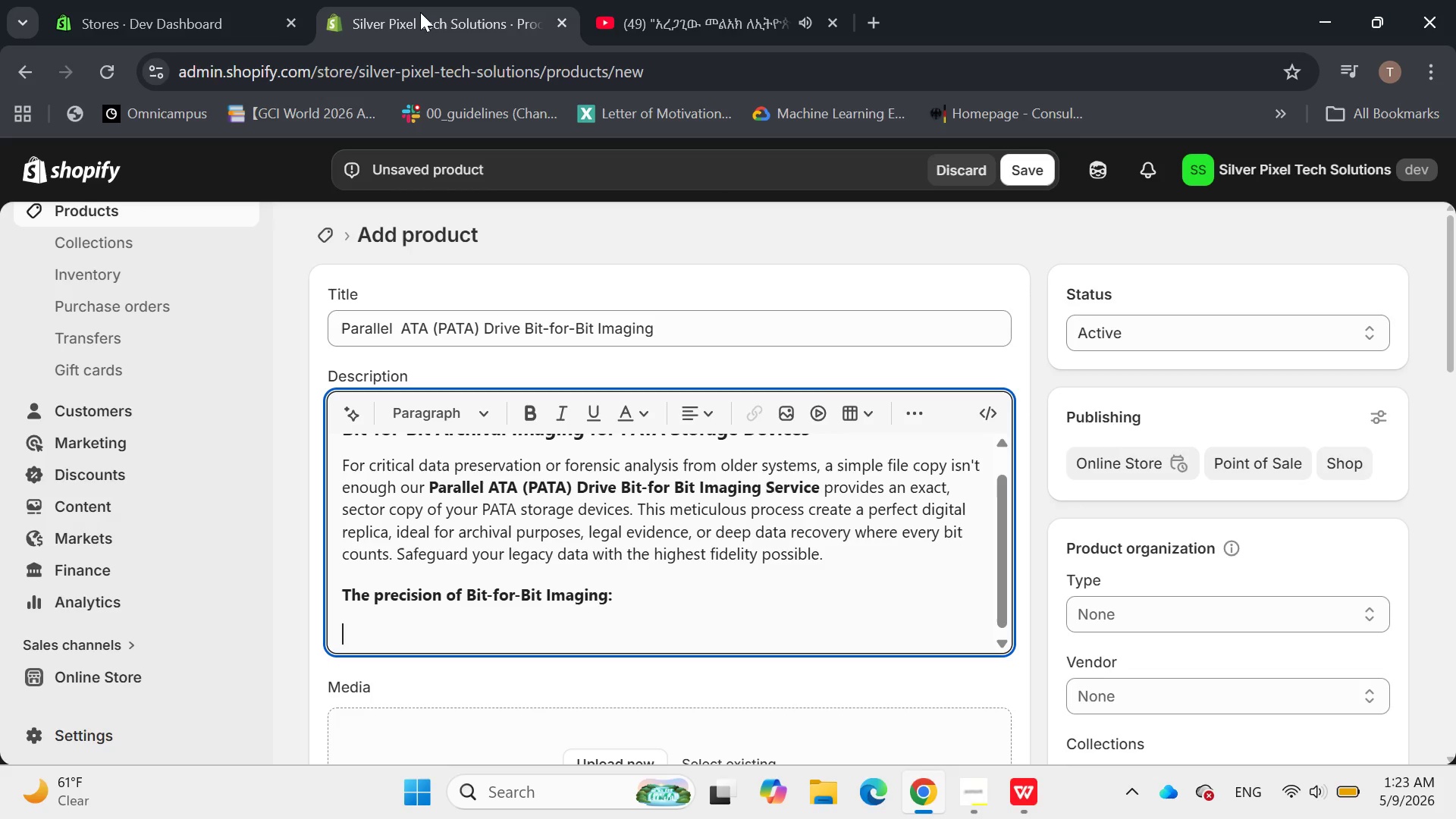 
wait(22.16)
 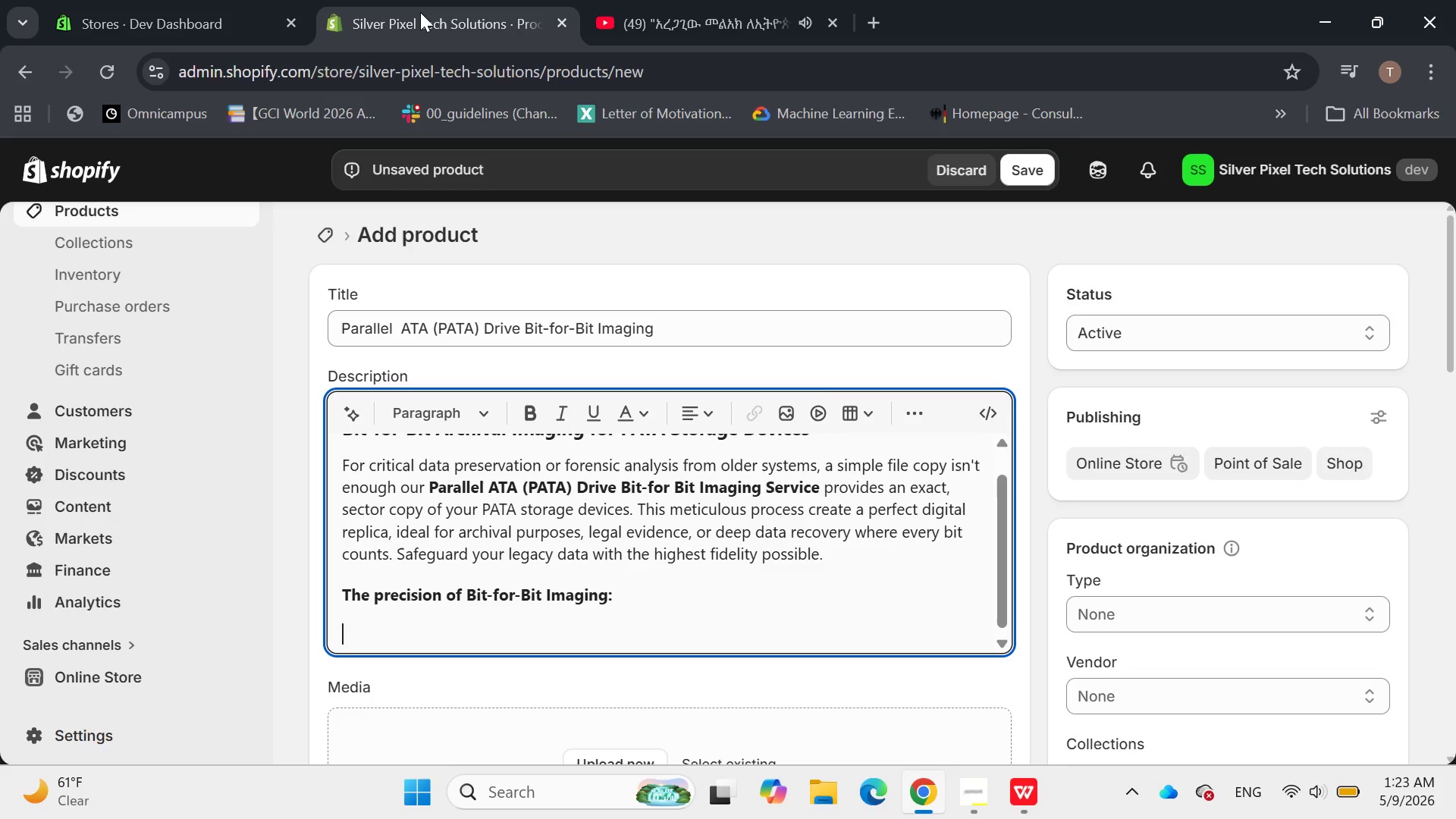 
left_click_drag(start_coordinate=[579, 258], to_coordinate=[637, 435])
 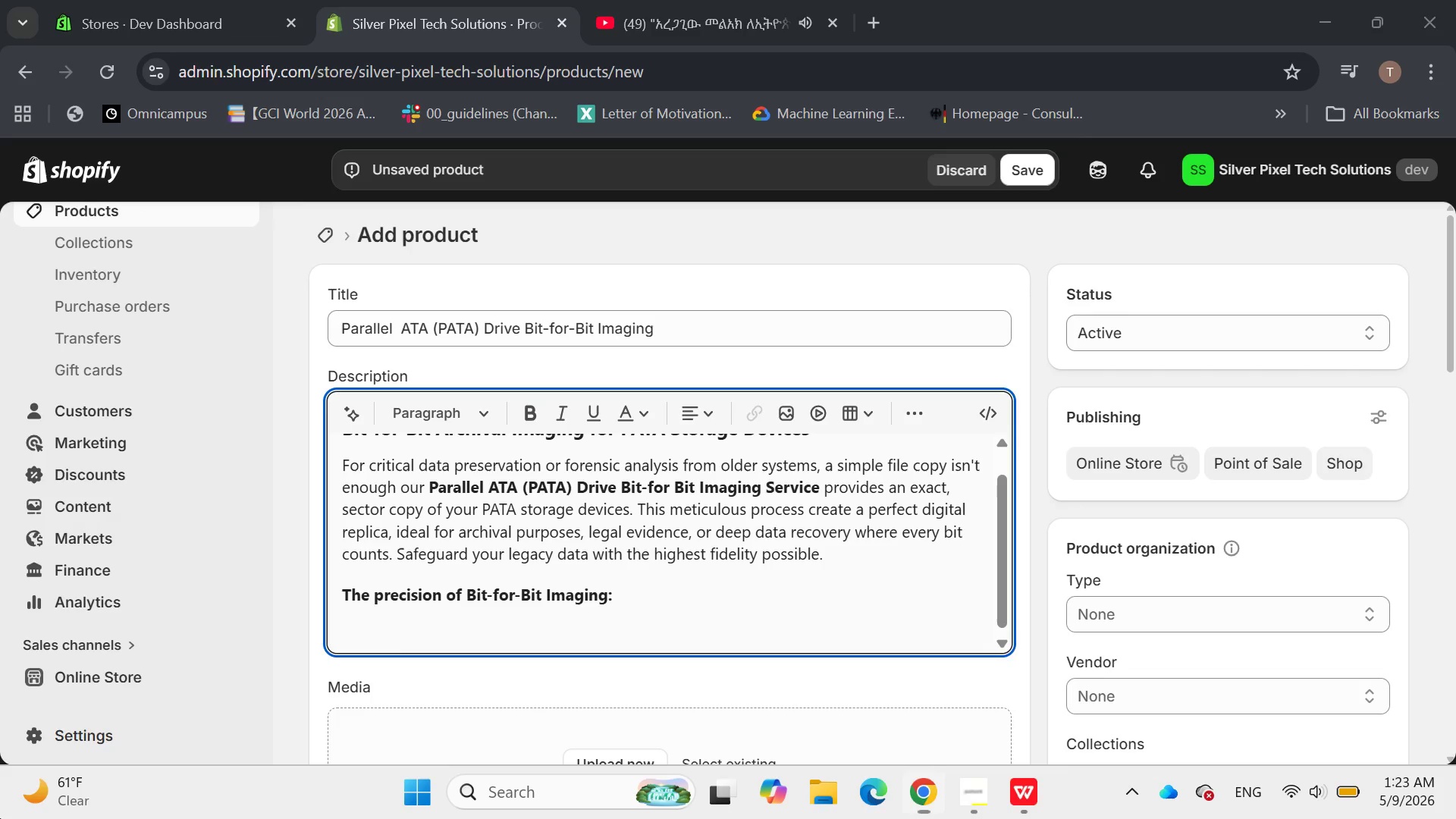 
scroll: coordinate [0, 818], scroll_direction: up, amount: 1.0
 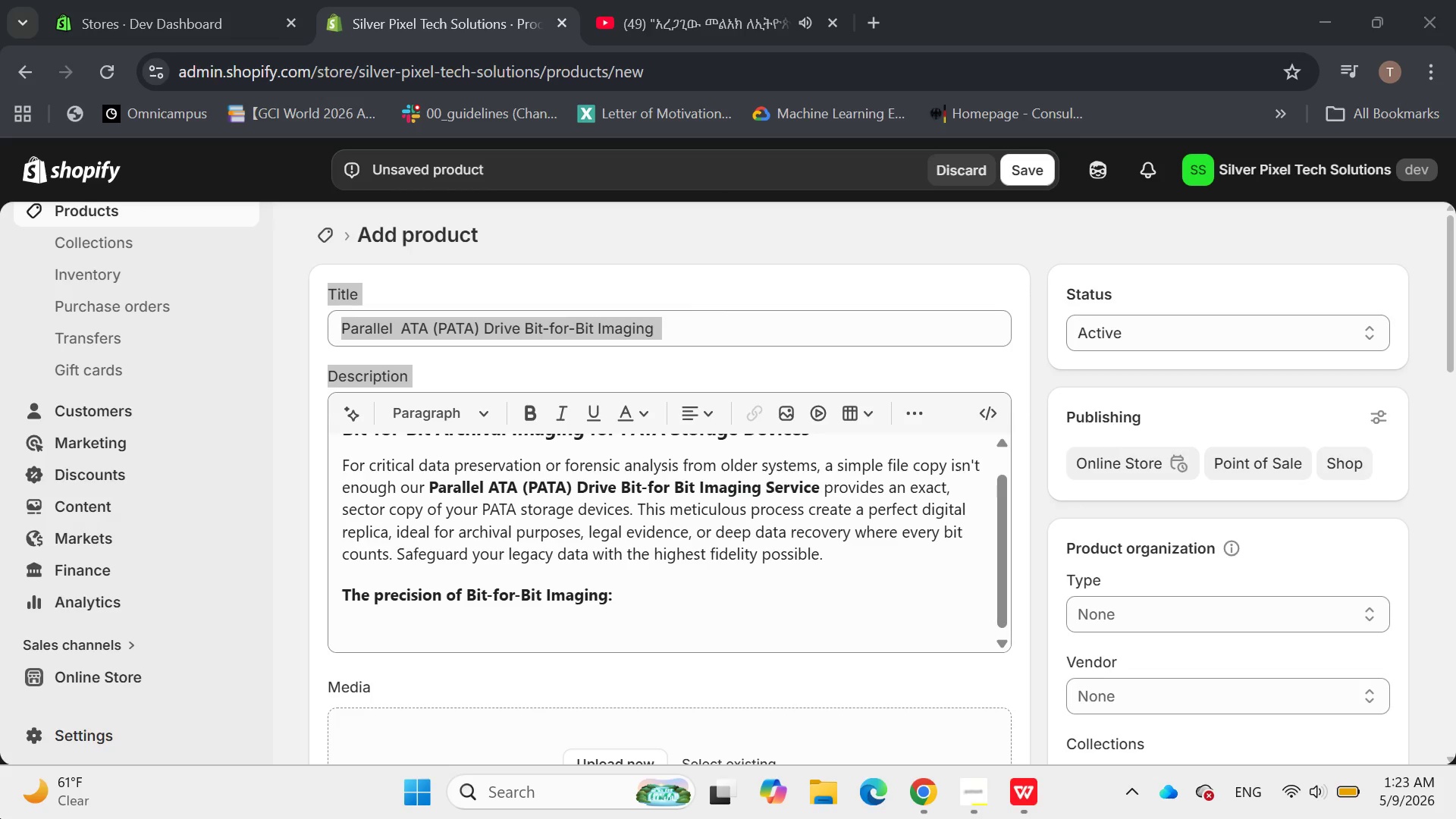 
right_click([0, 818])
 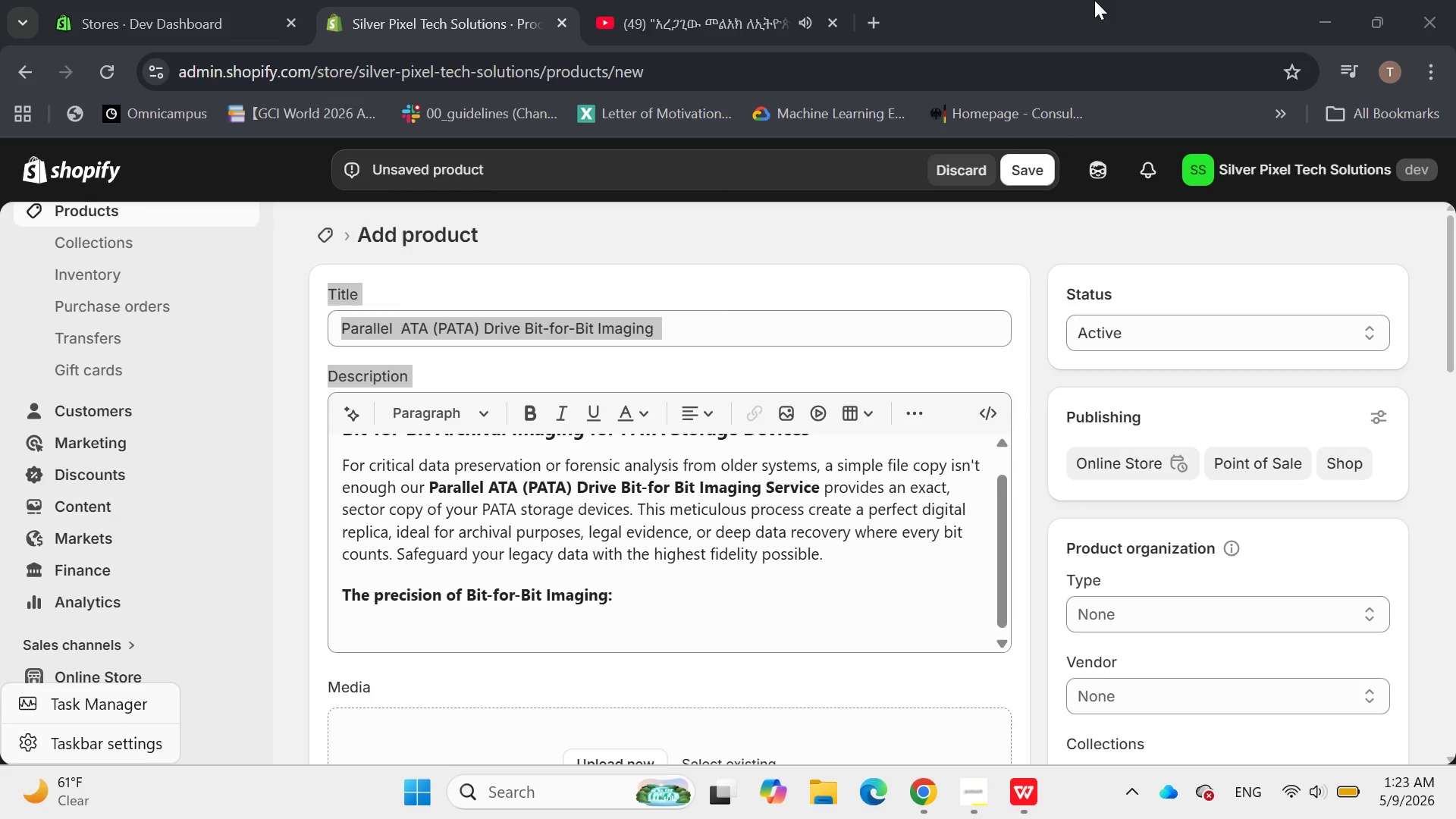 
wait(41.31)
 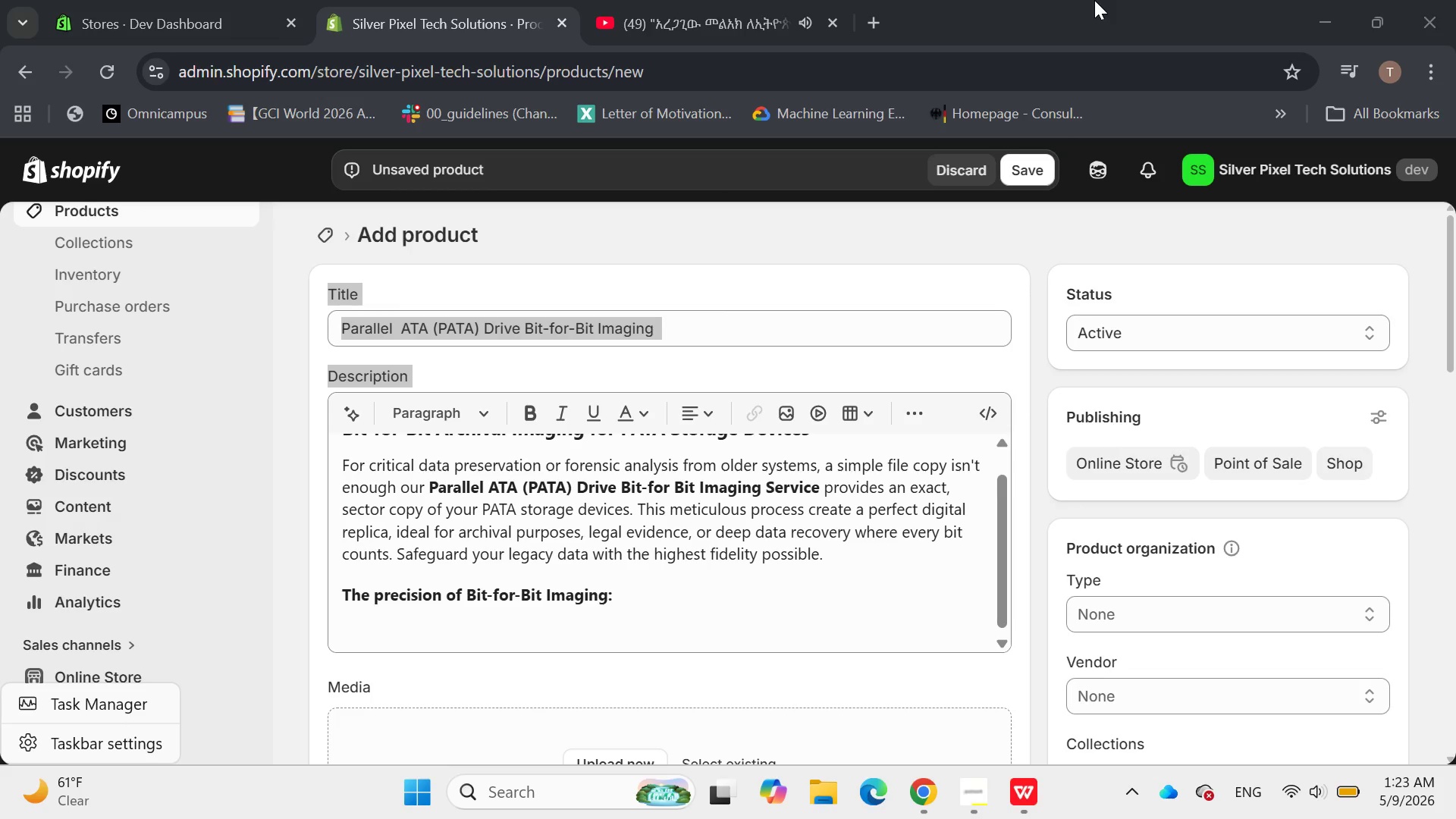 
left_click([571, 638])
 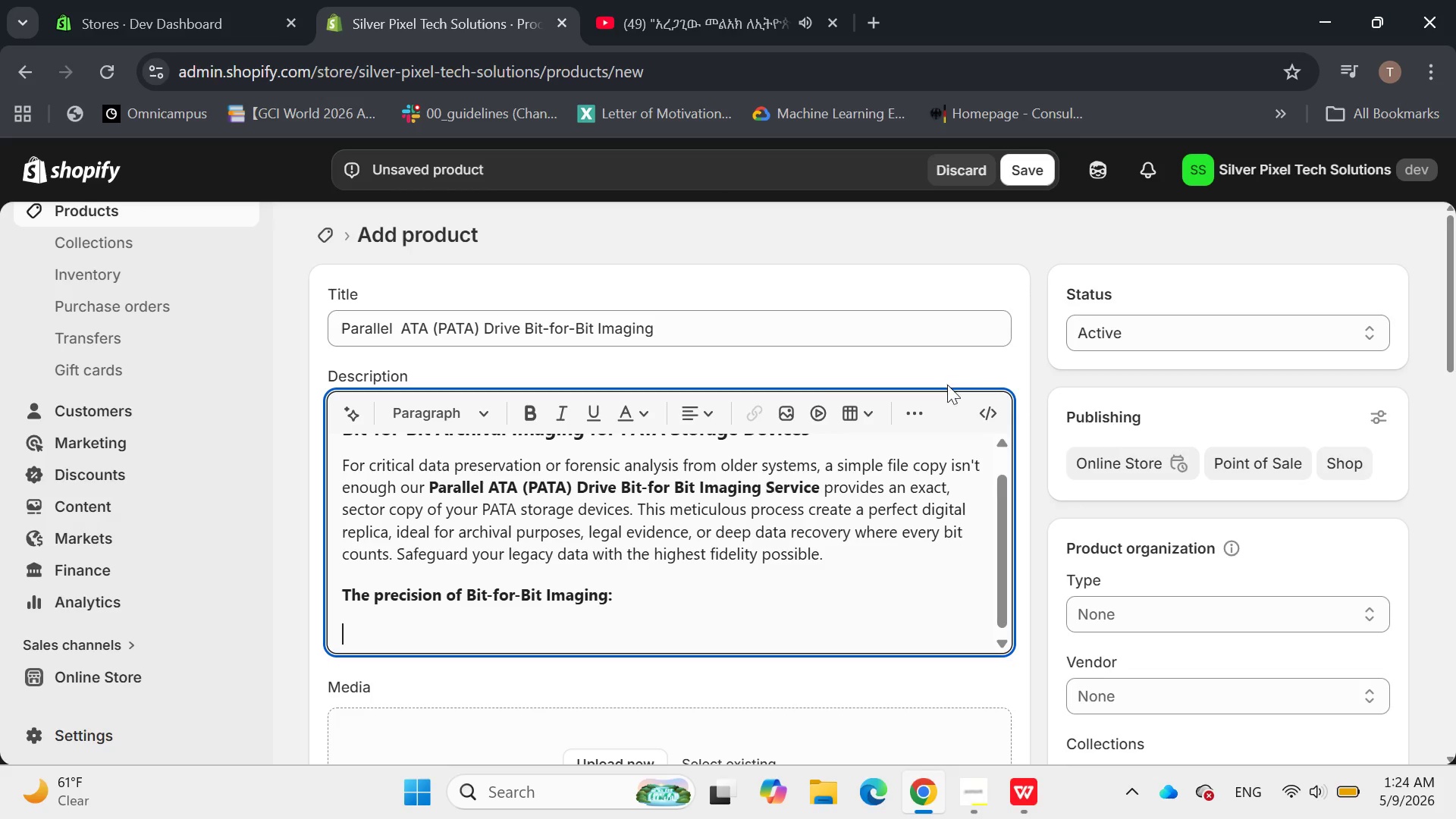 
left_click([905, 419])
 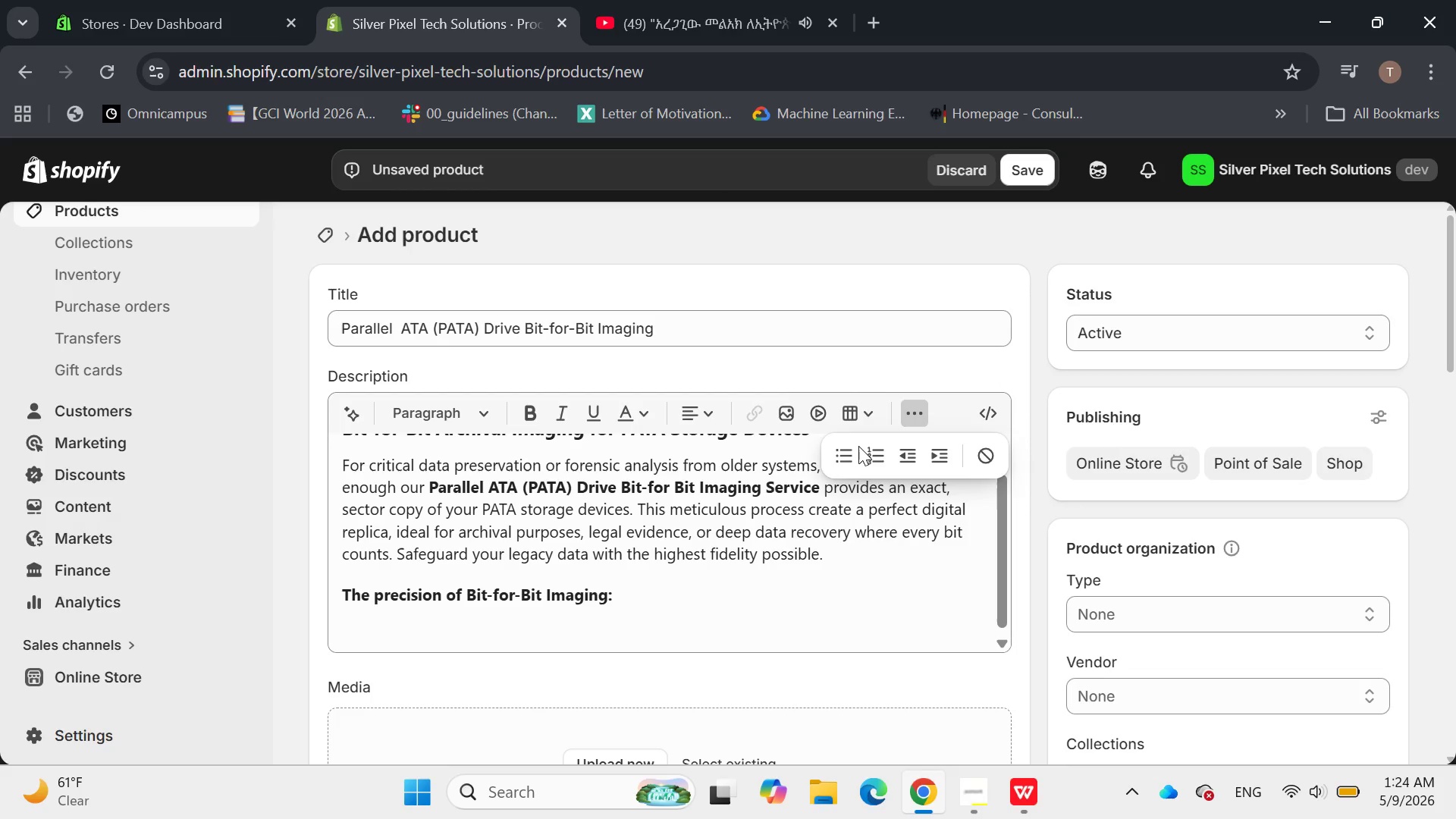 
left_click([847, 448])
 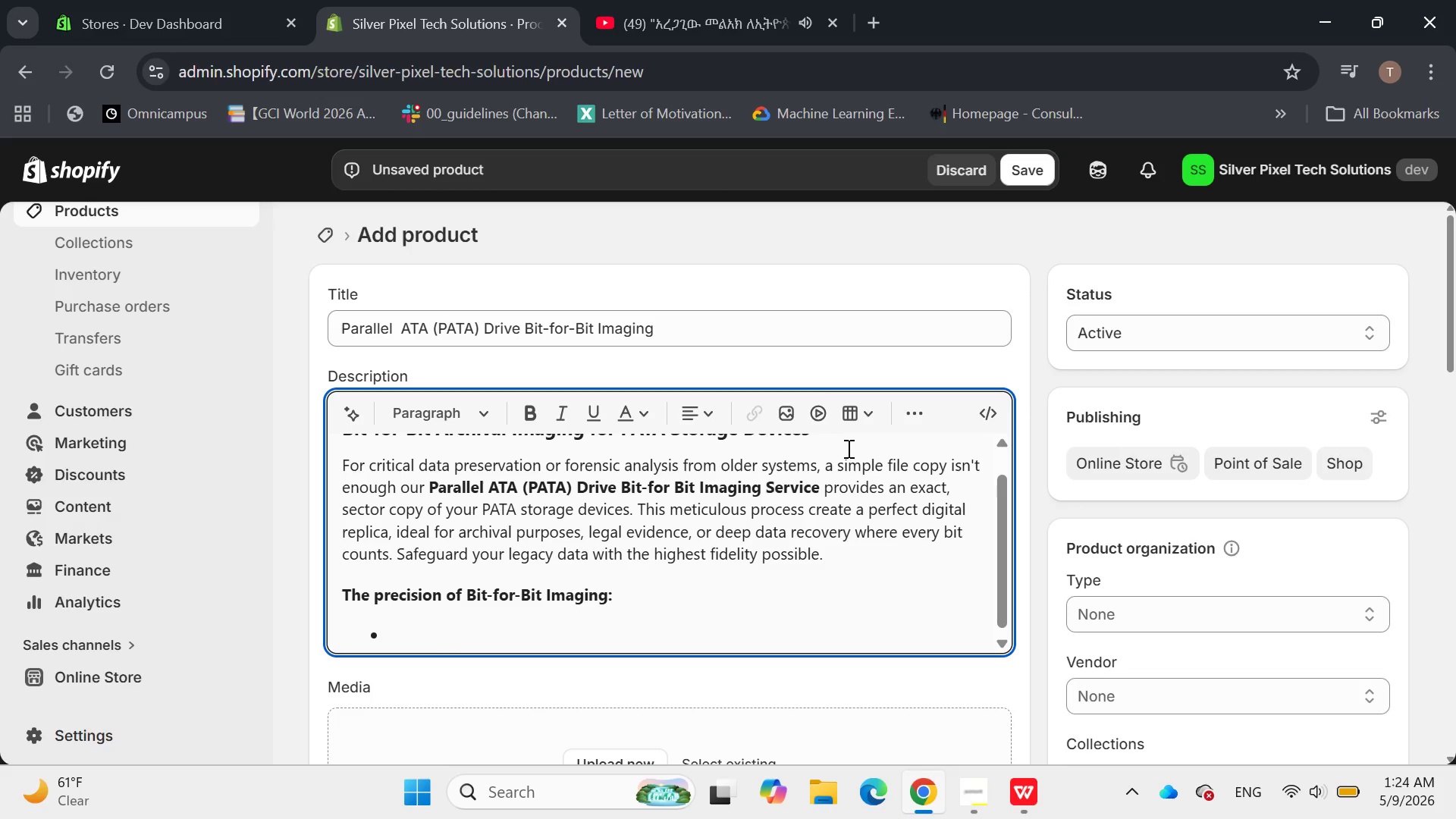 
wait(24.61)
 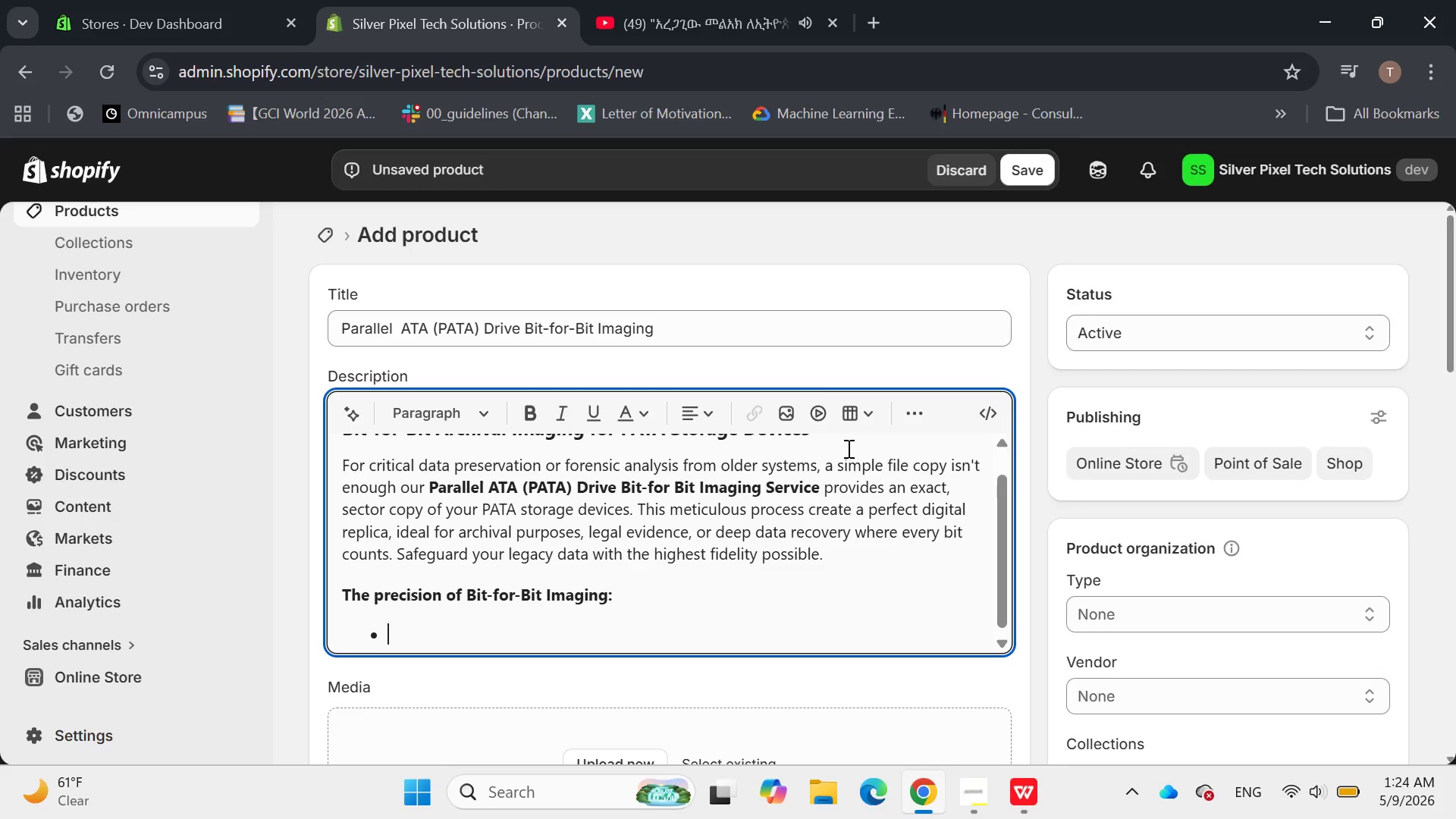 
key(Shift+F)
 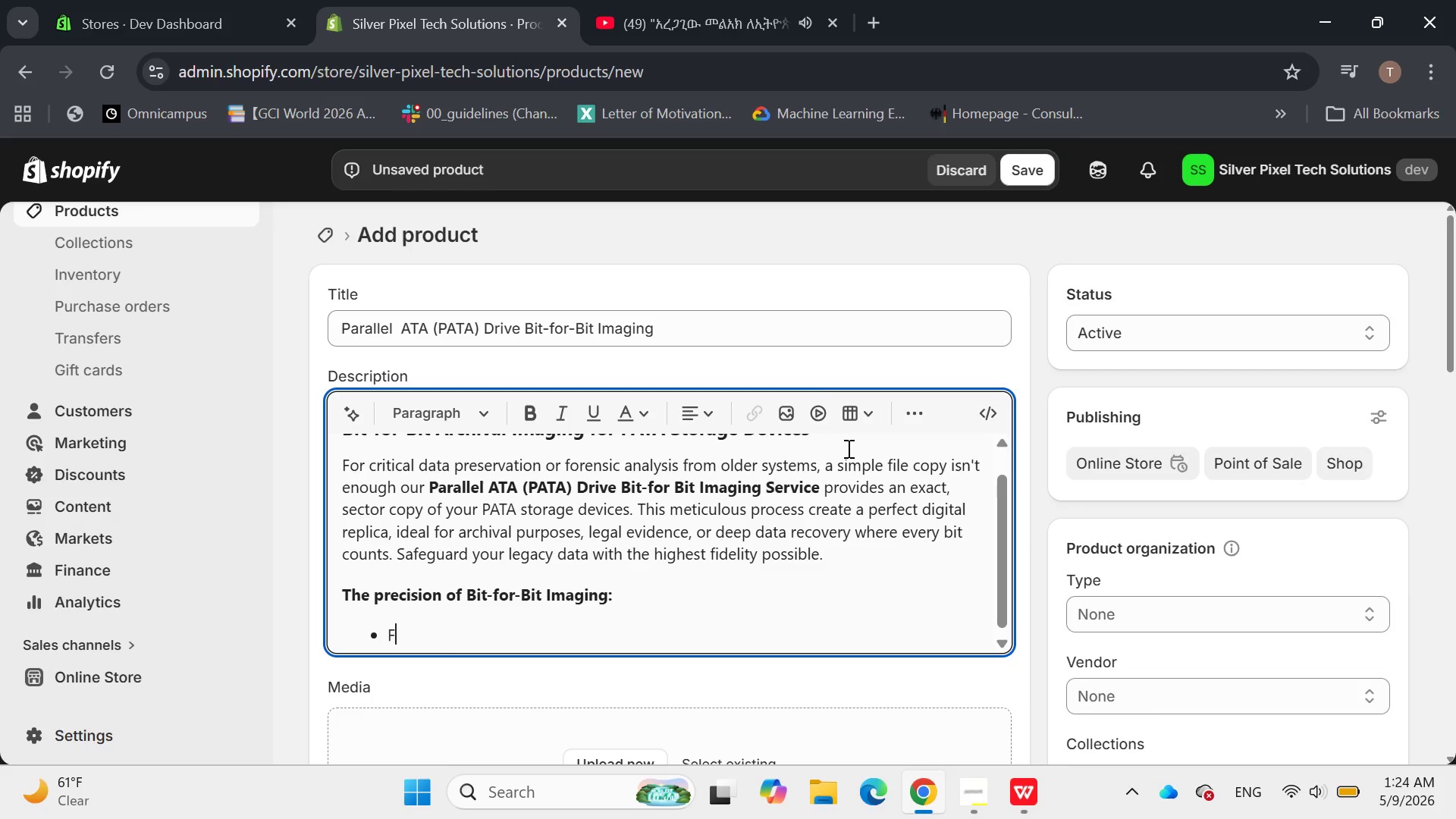 
wait(11.75)
 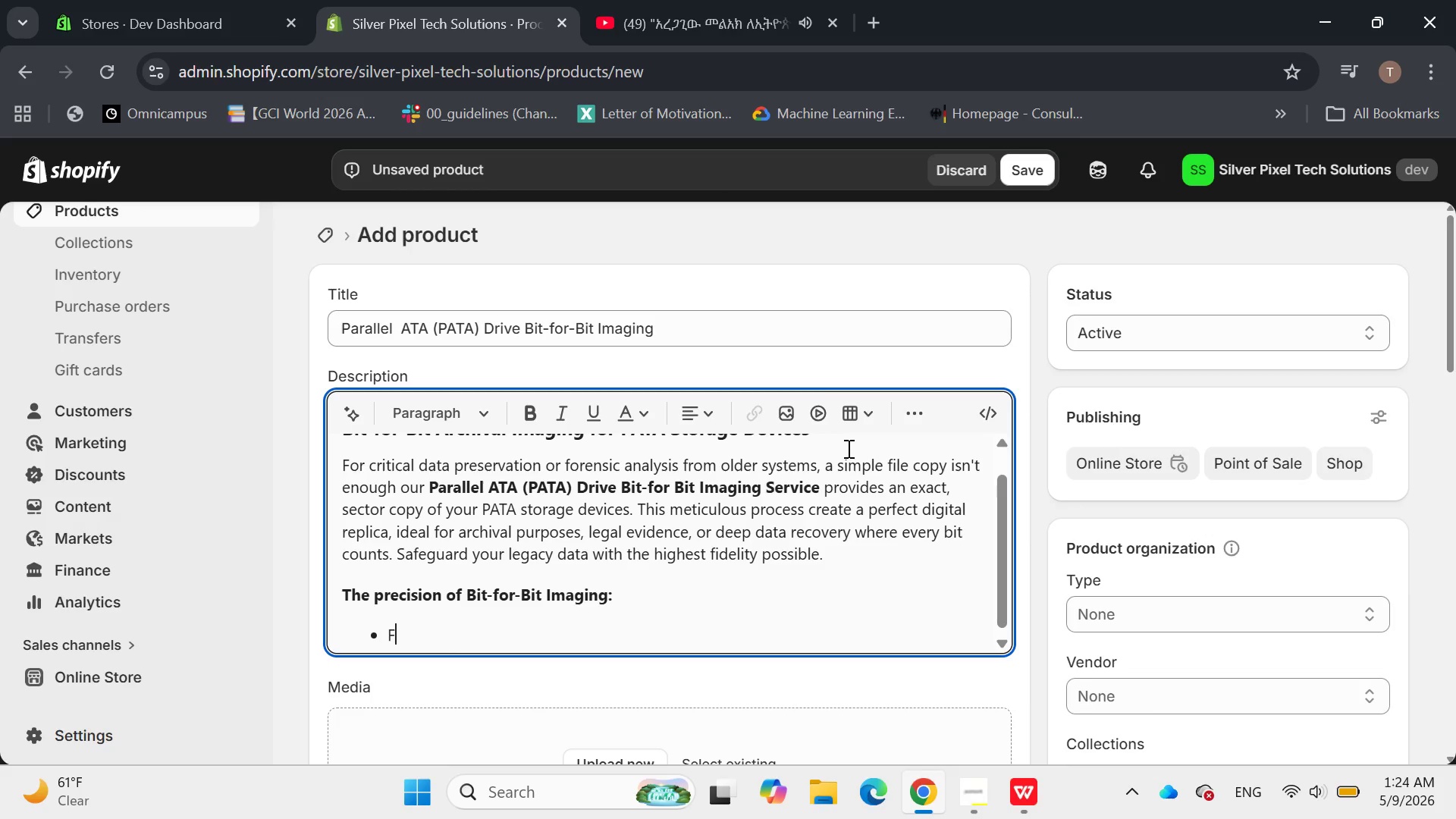 
hold_key(key=ShiftLeft, duration=0.77)
 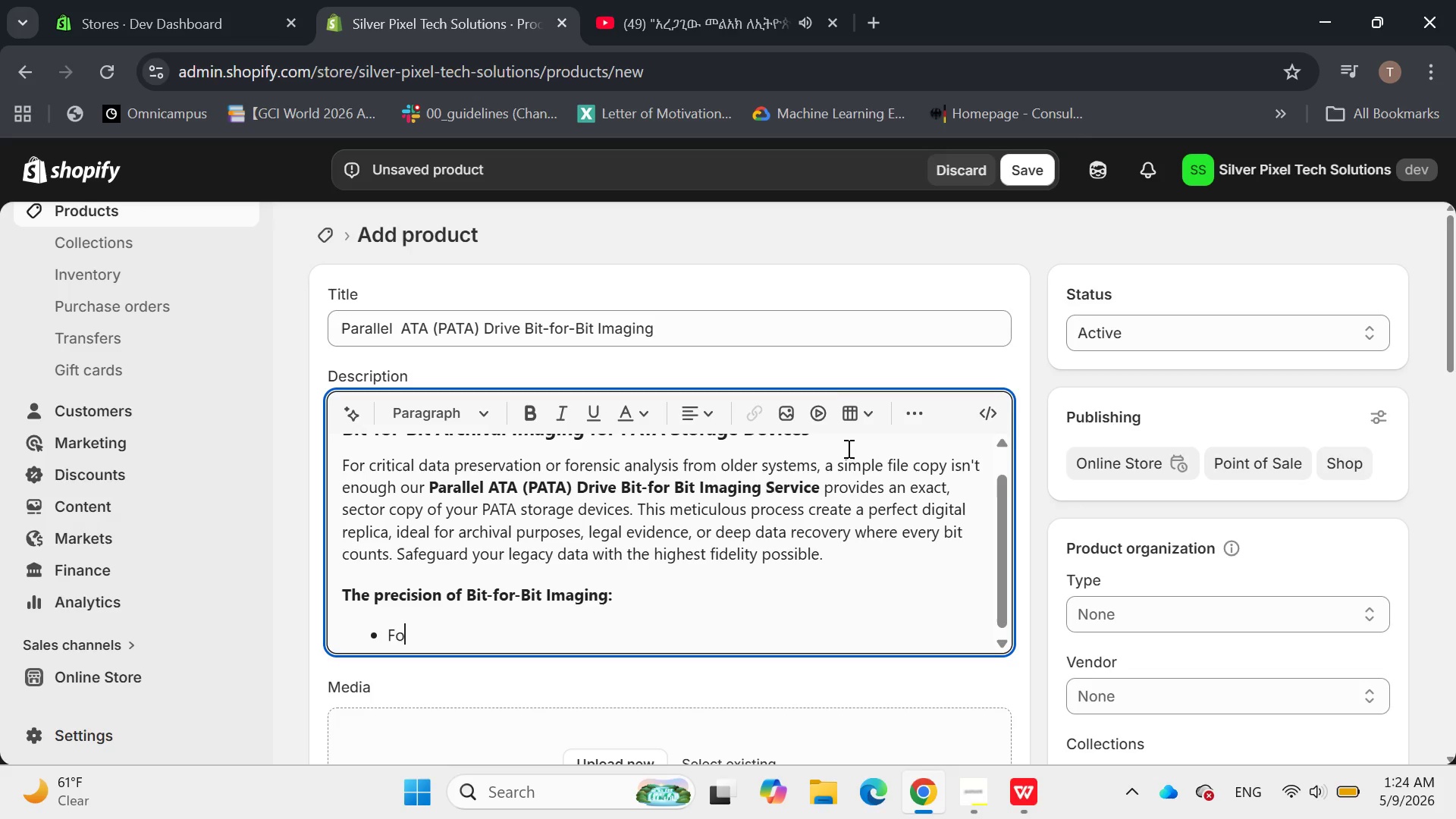 
type(orensic Adc)
key(Backspace)
key(Backspace)
type(ccuracy)
 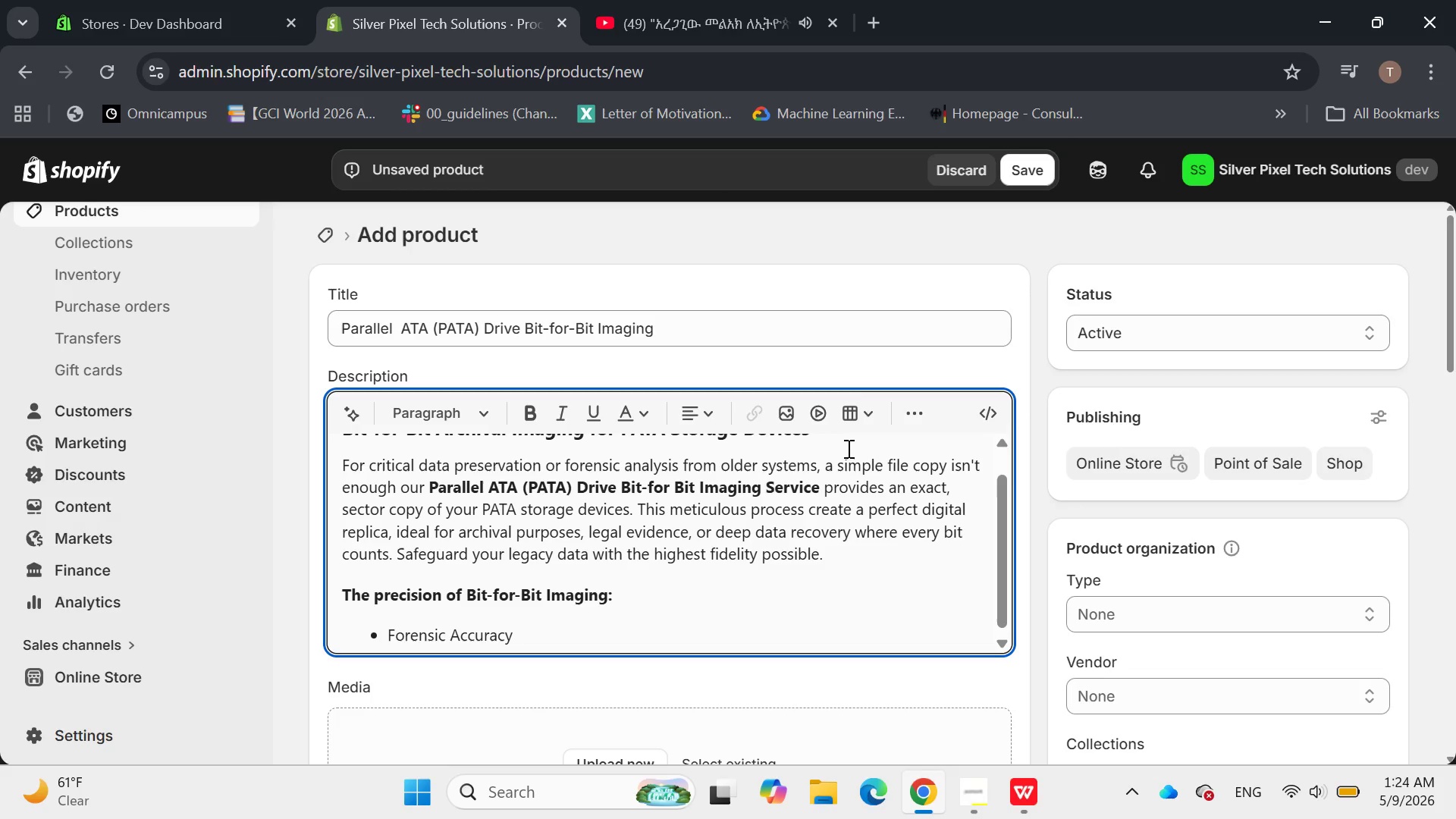 
key(Shift+Semicolon)
 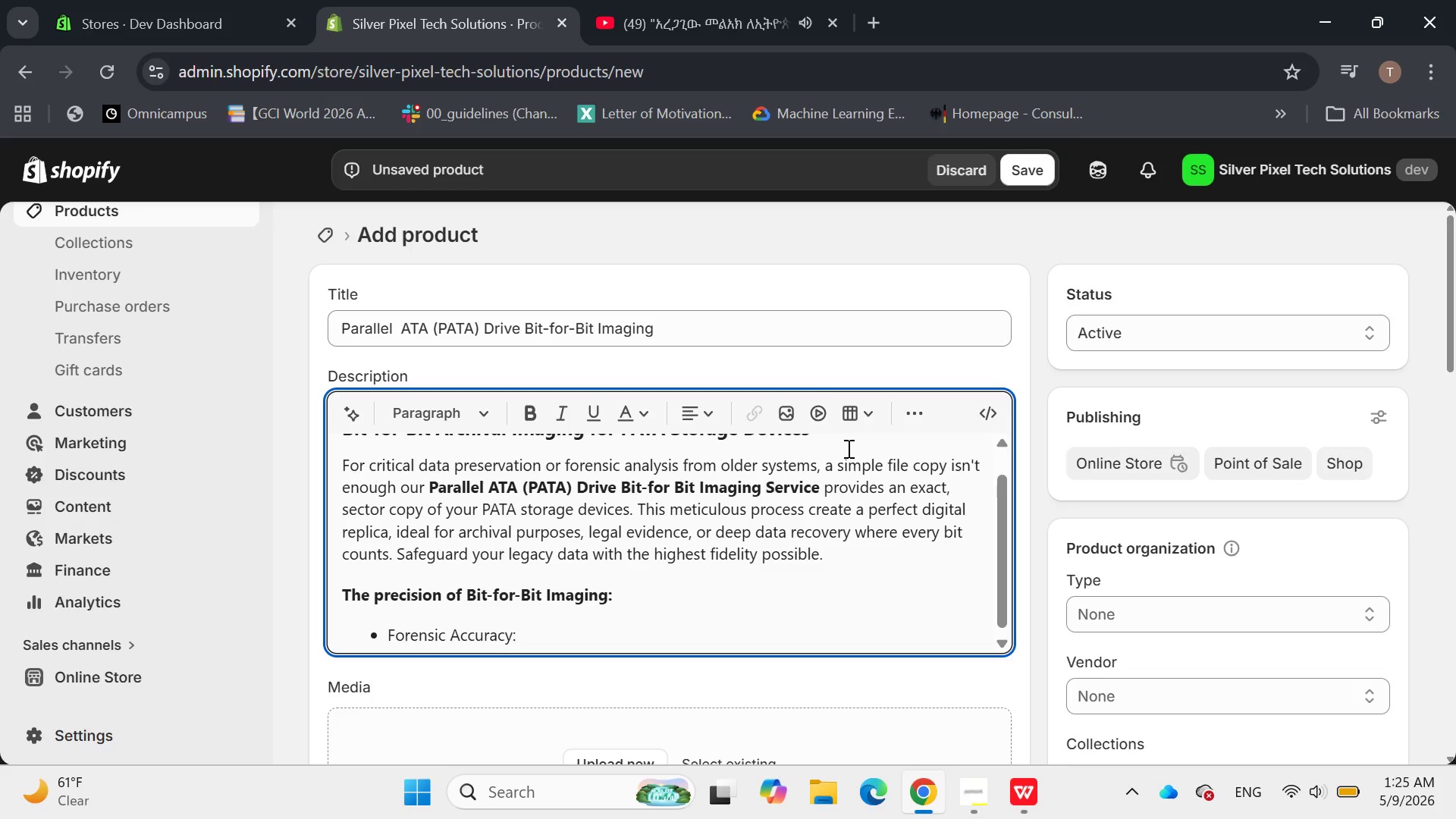 
wait(6.84)
 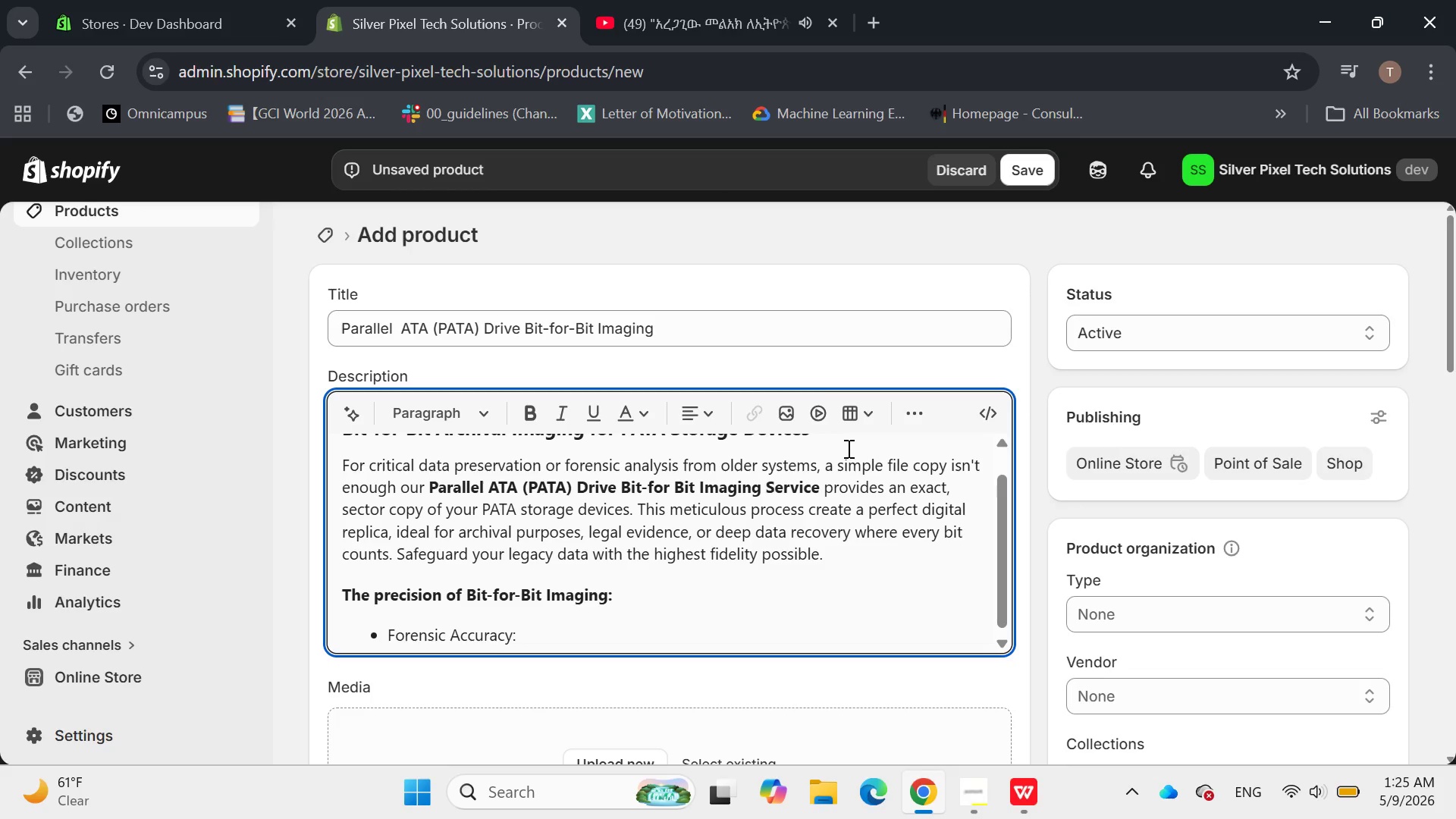 
type( Creates n )
 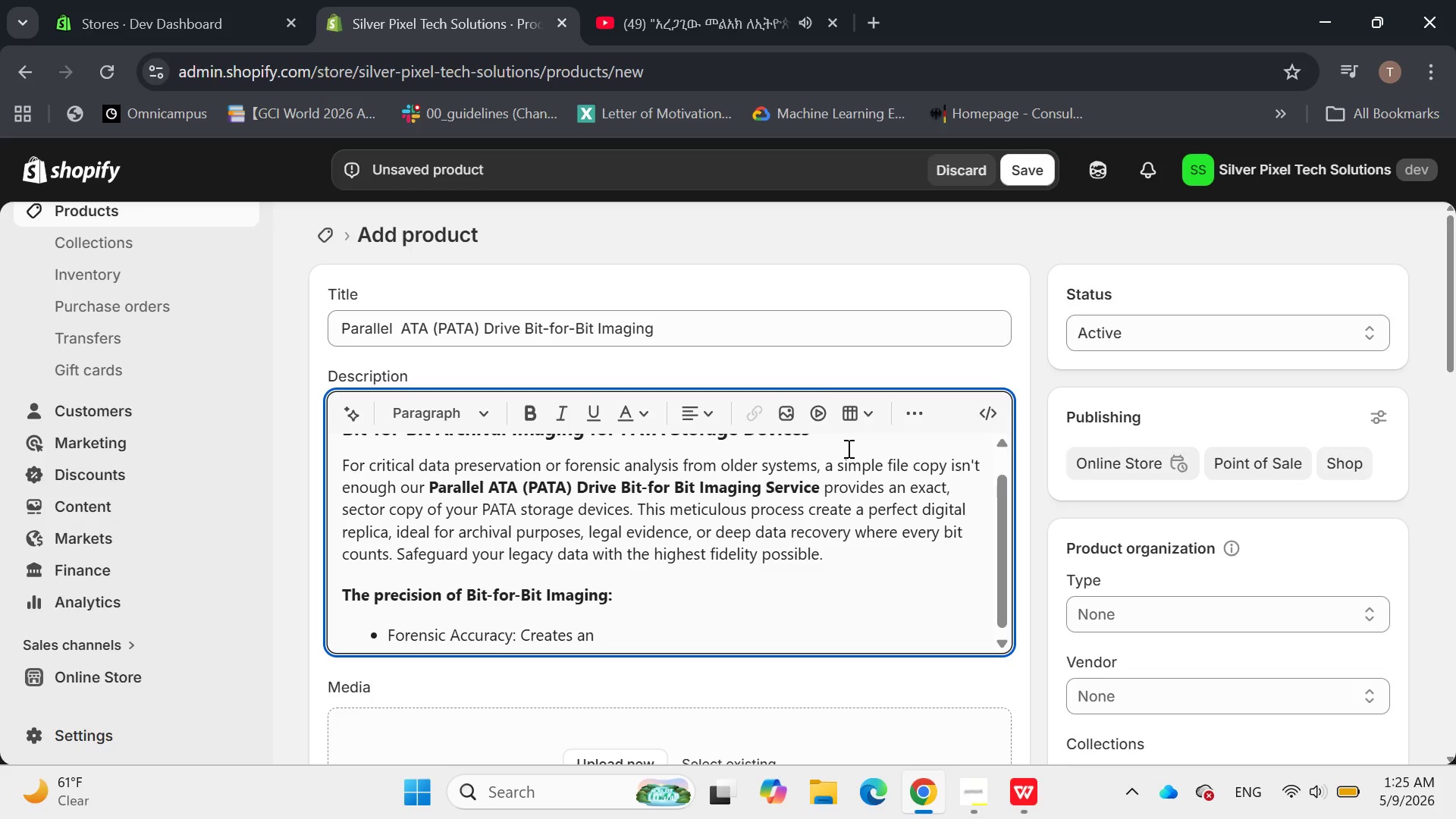 
type(identical copy of the source drive)
 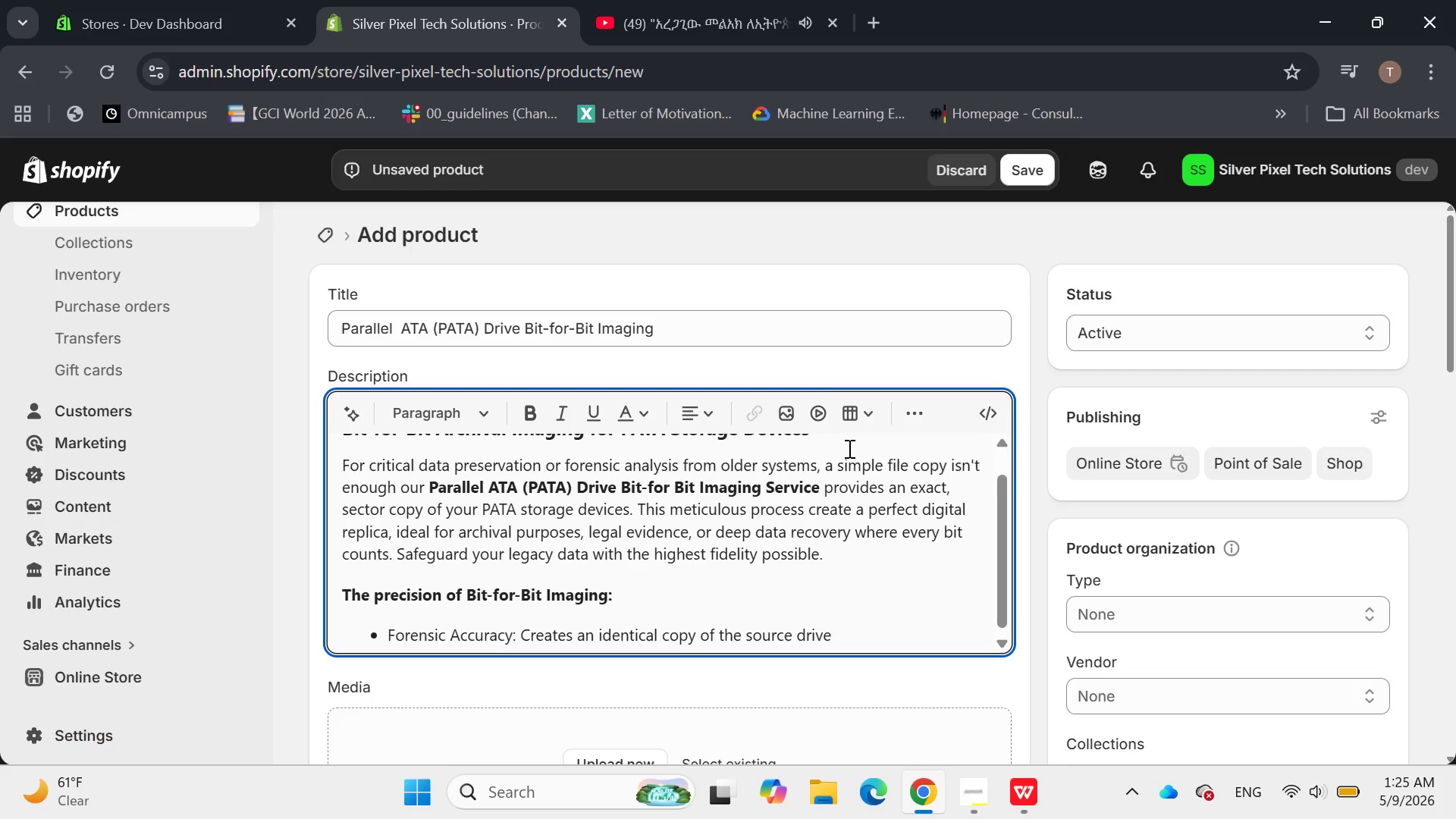 
wait(6.55)
 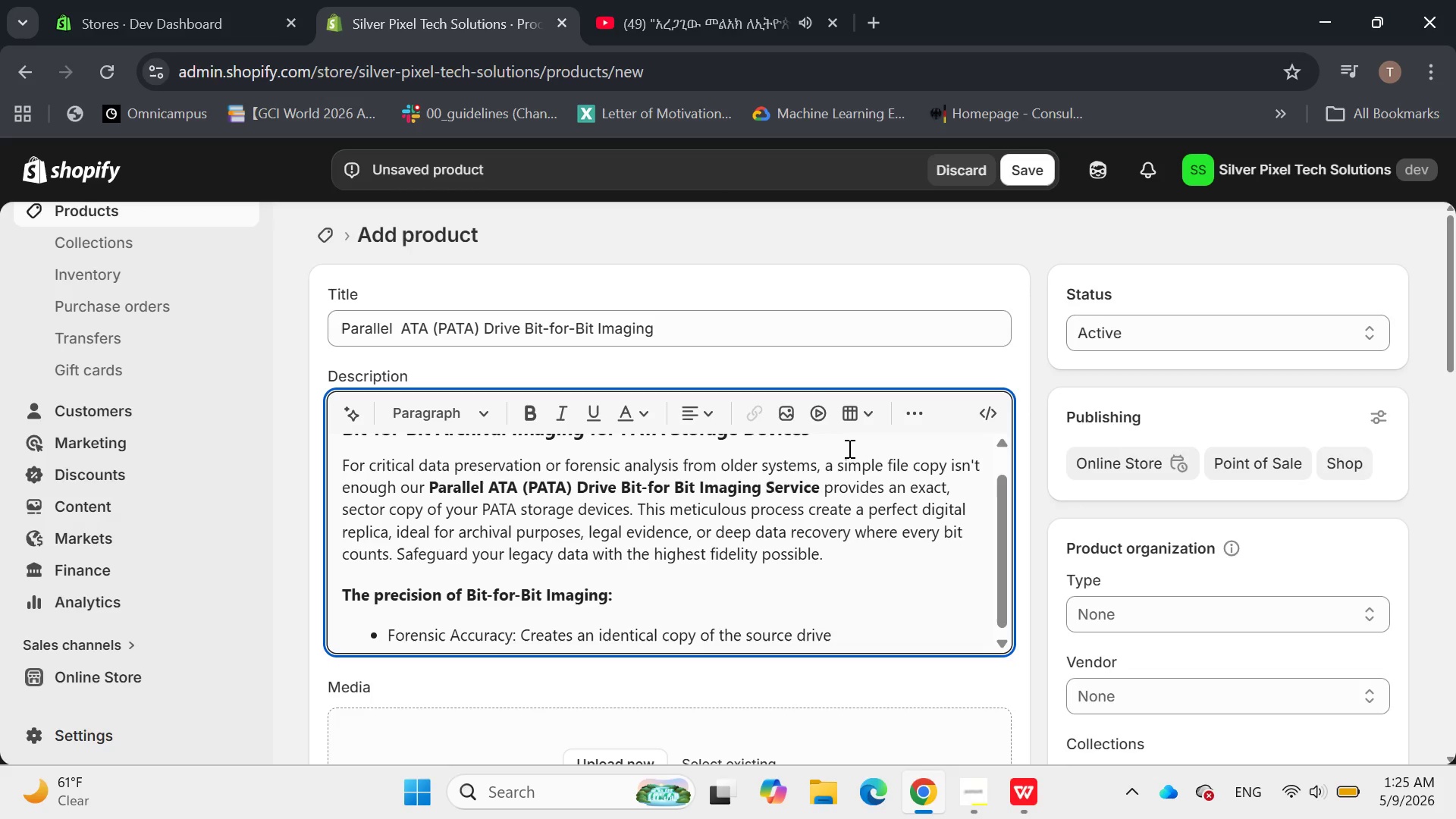 
type(, Includeing deletefile)
 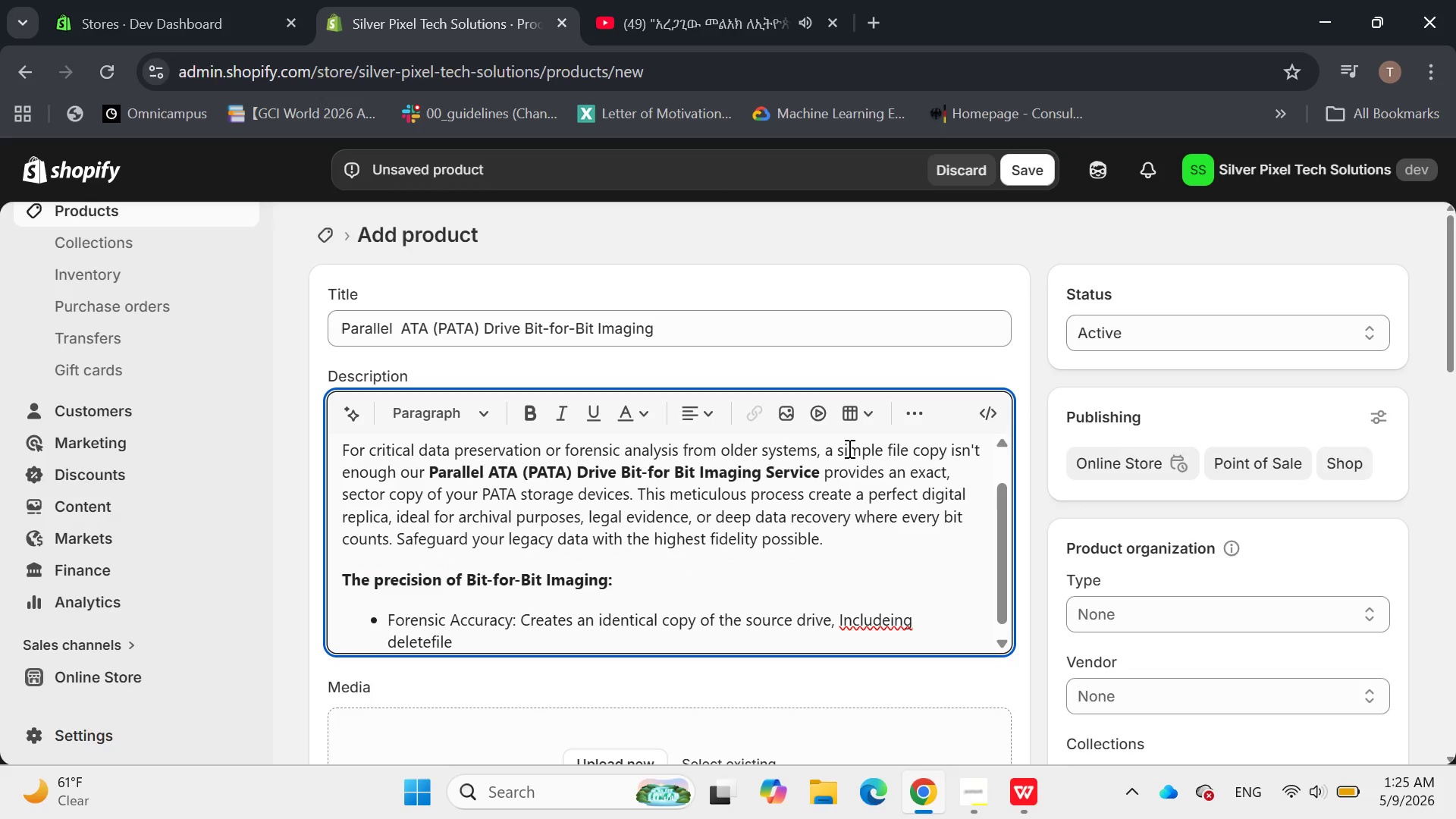 
wait(5.42)
 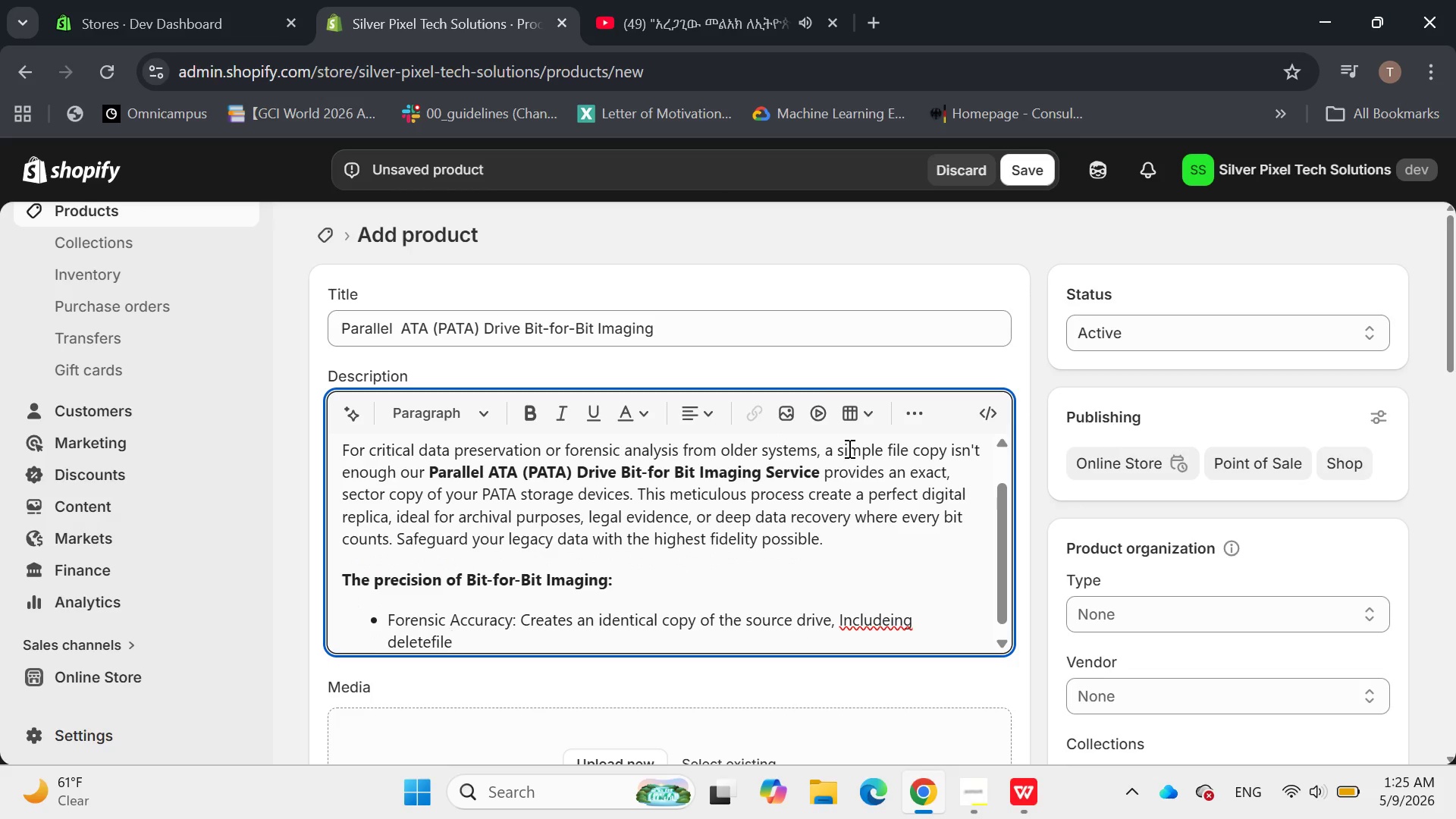 
key(Space)
 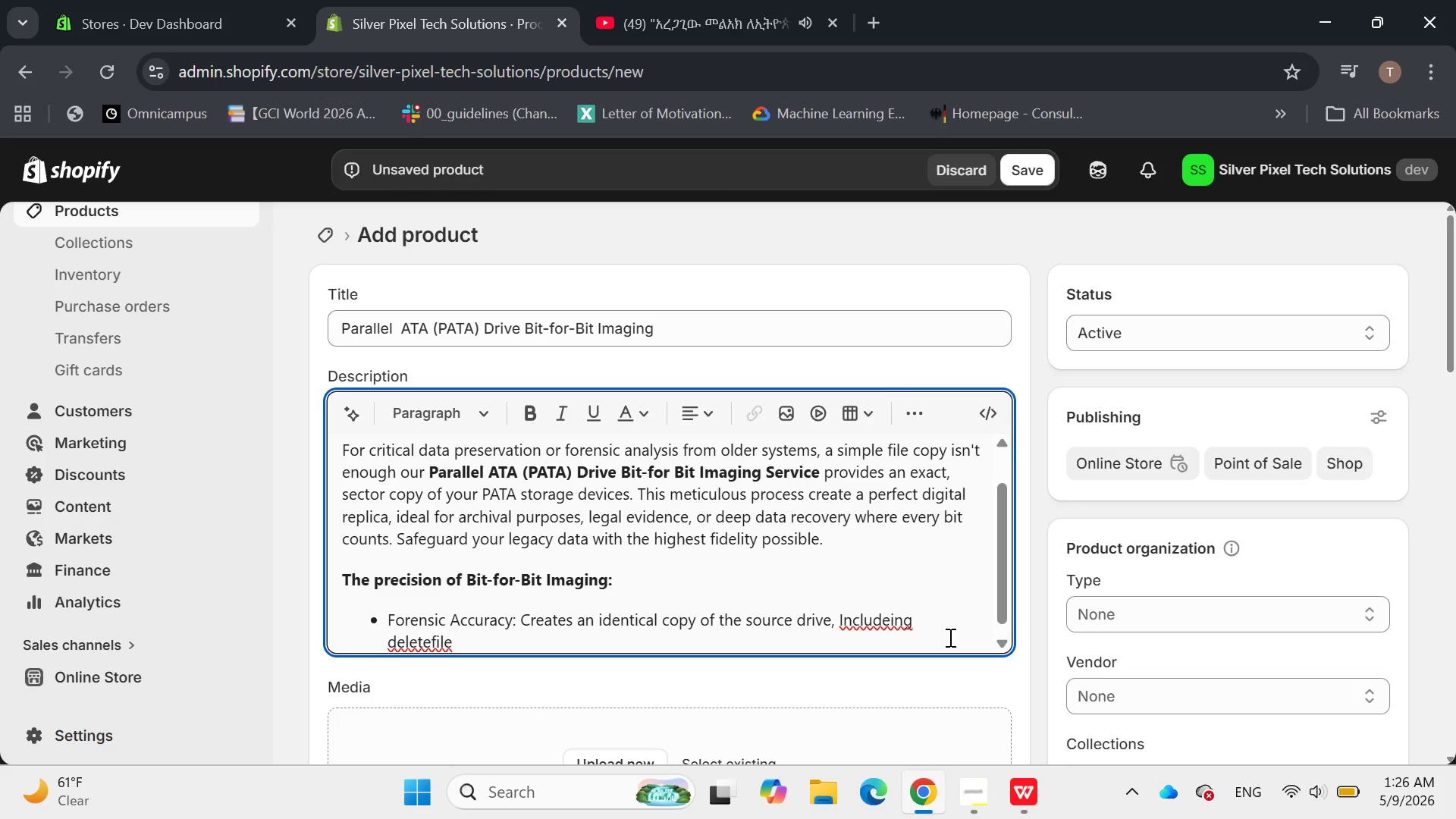 
wait(21.61)
 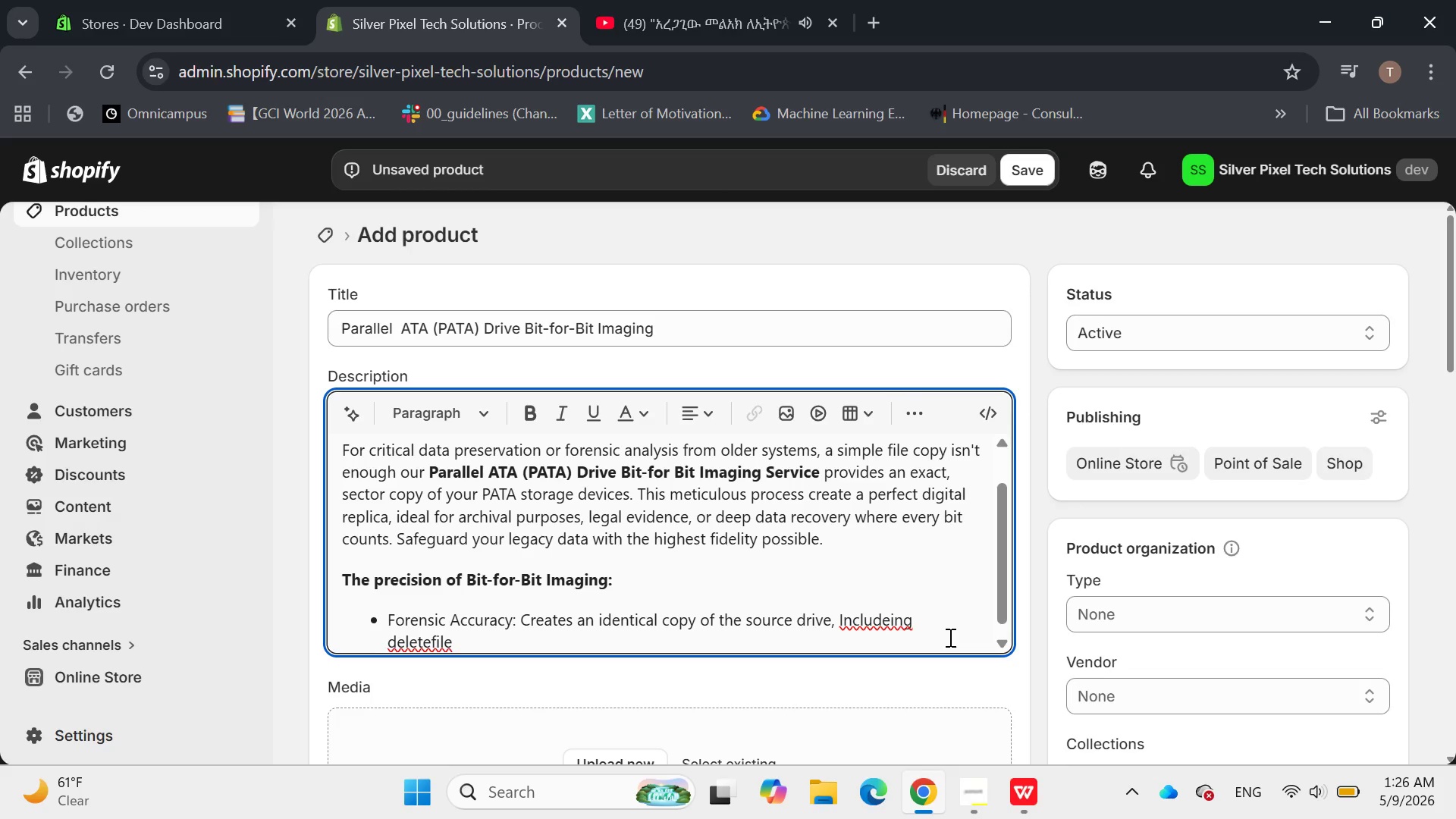 
left_click([872, 614])
 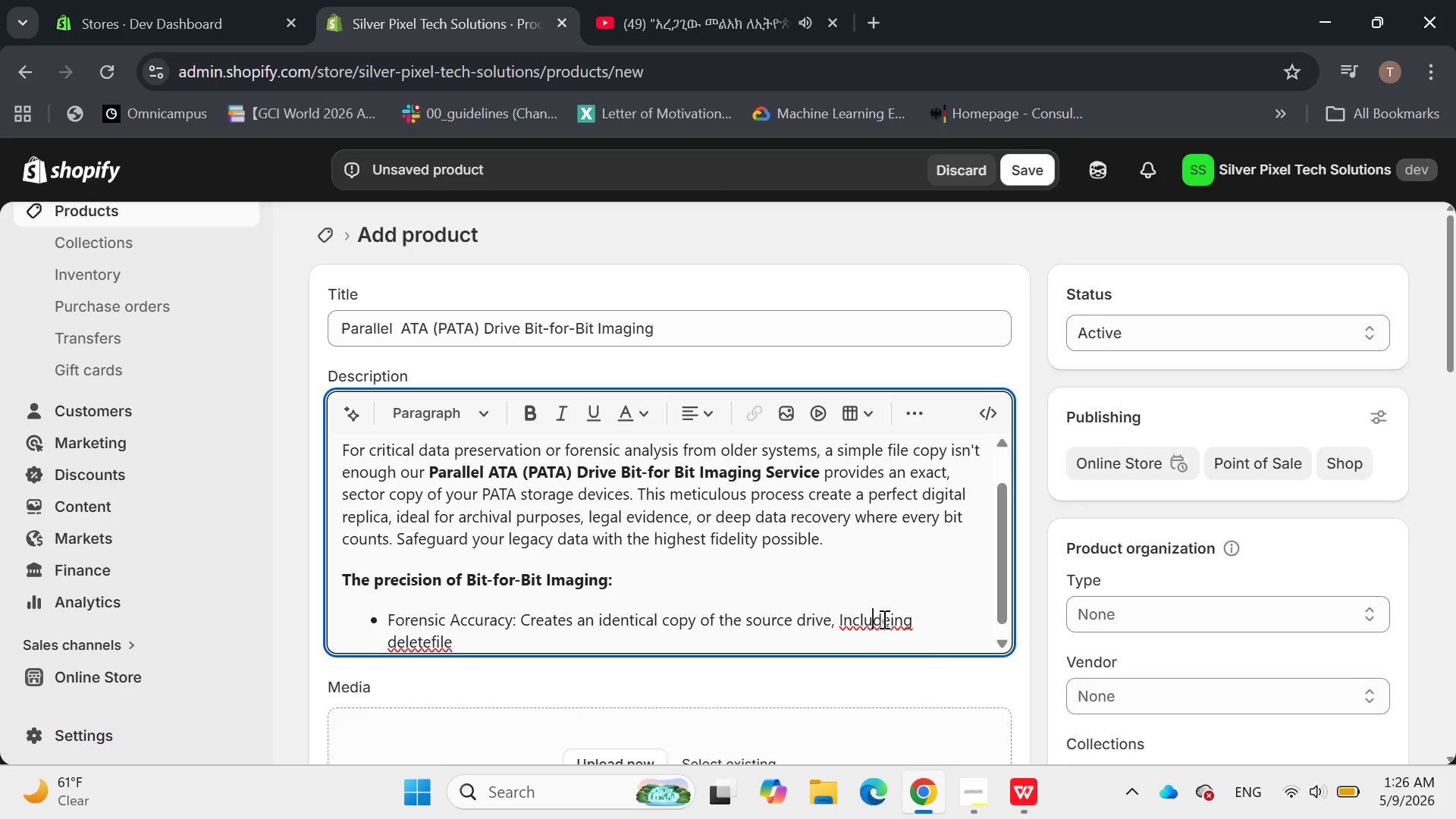 
left_click([883, 619])
 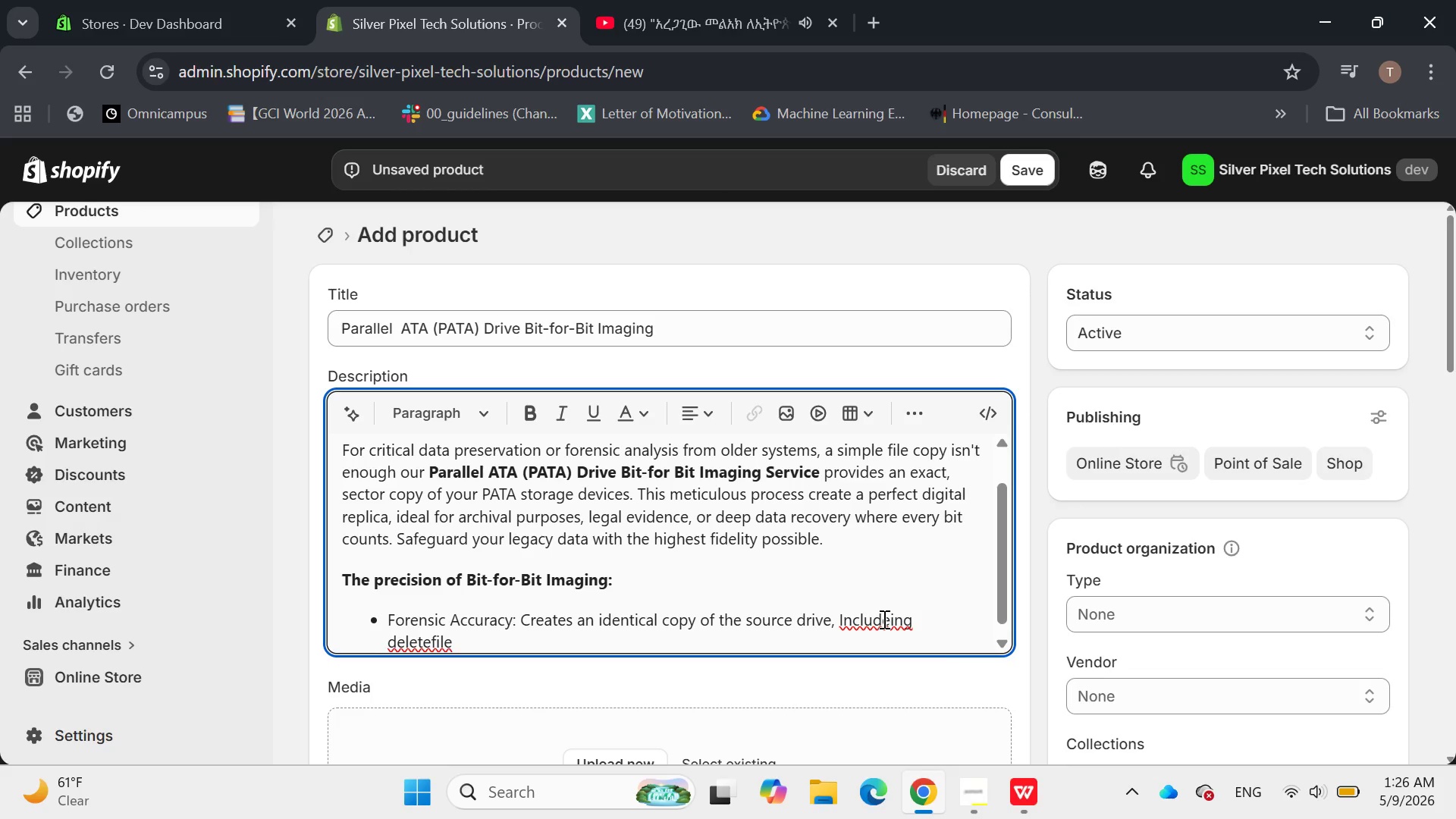 
key(Delete)
 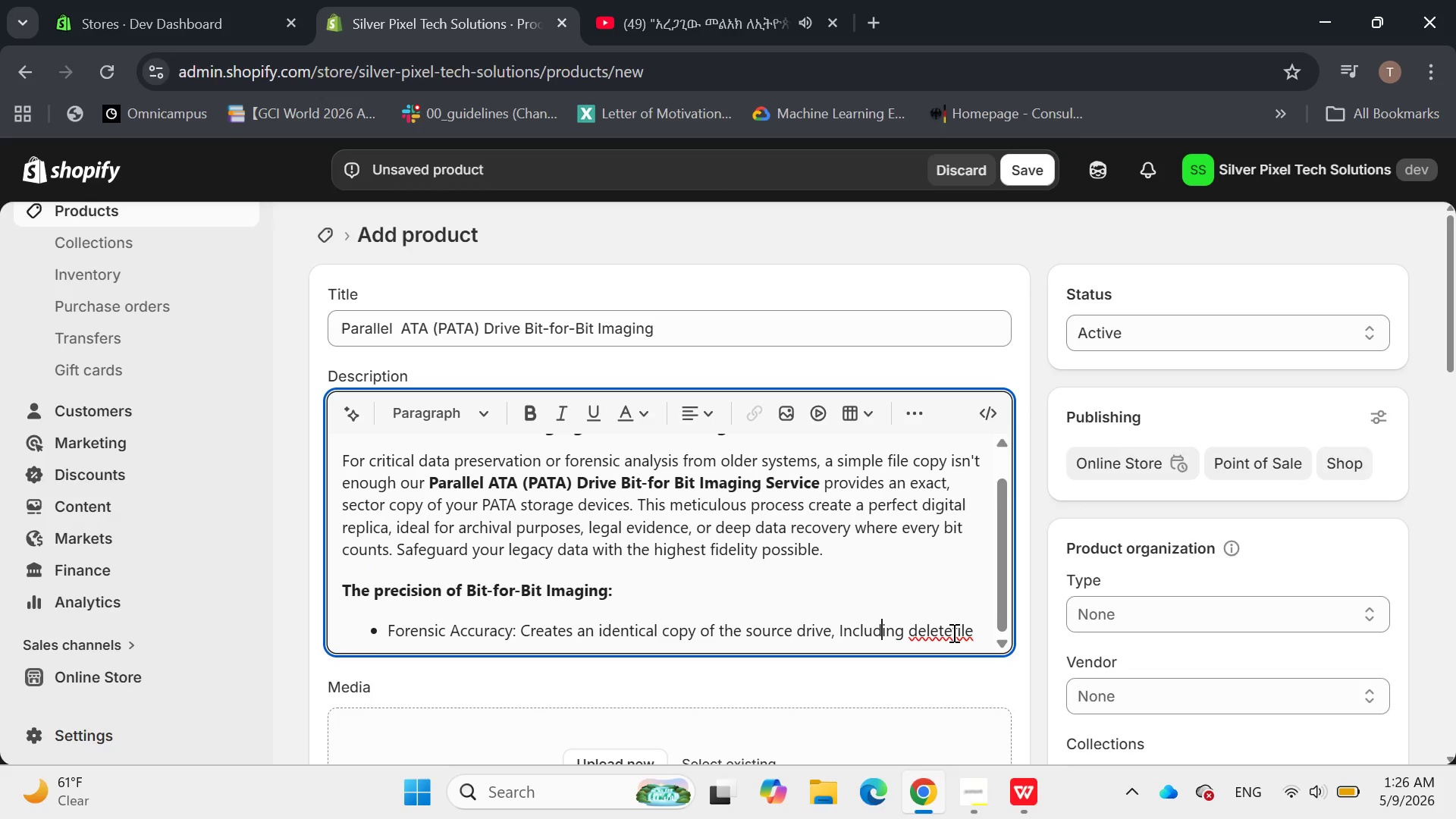 
left_click([952, 632])
 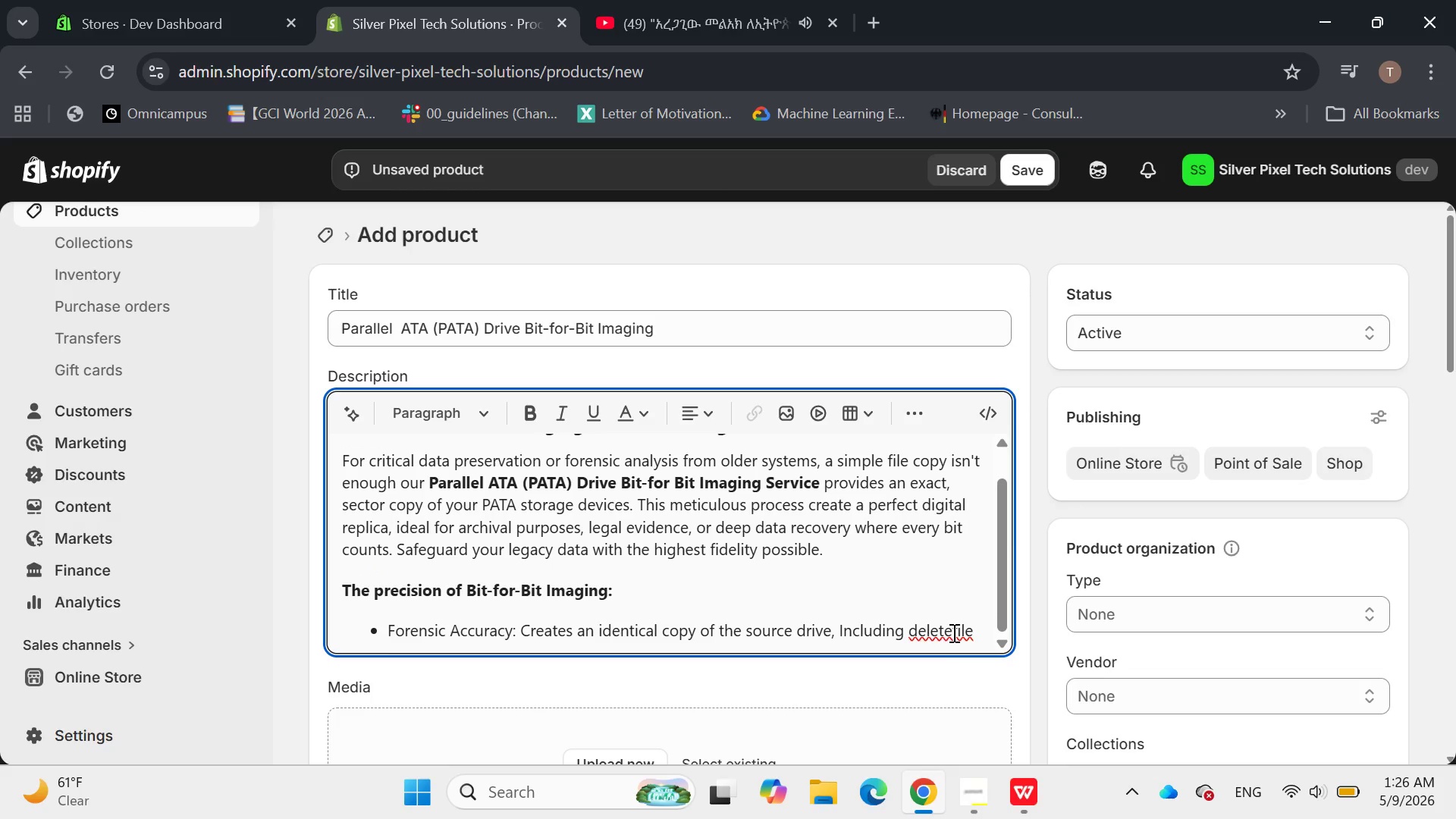 
key(Space)
 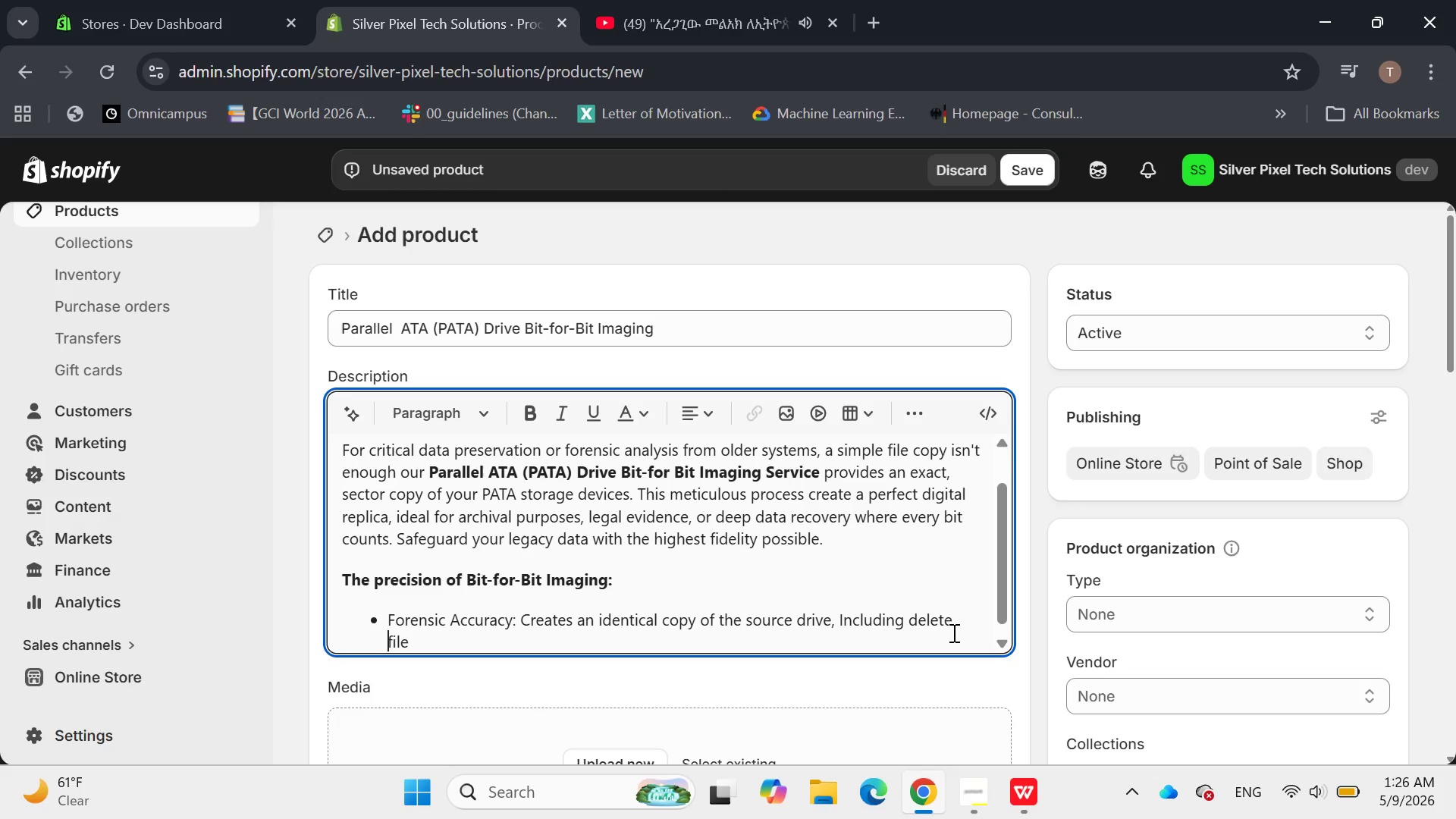 
key(Backspace)
 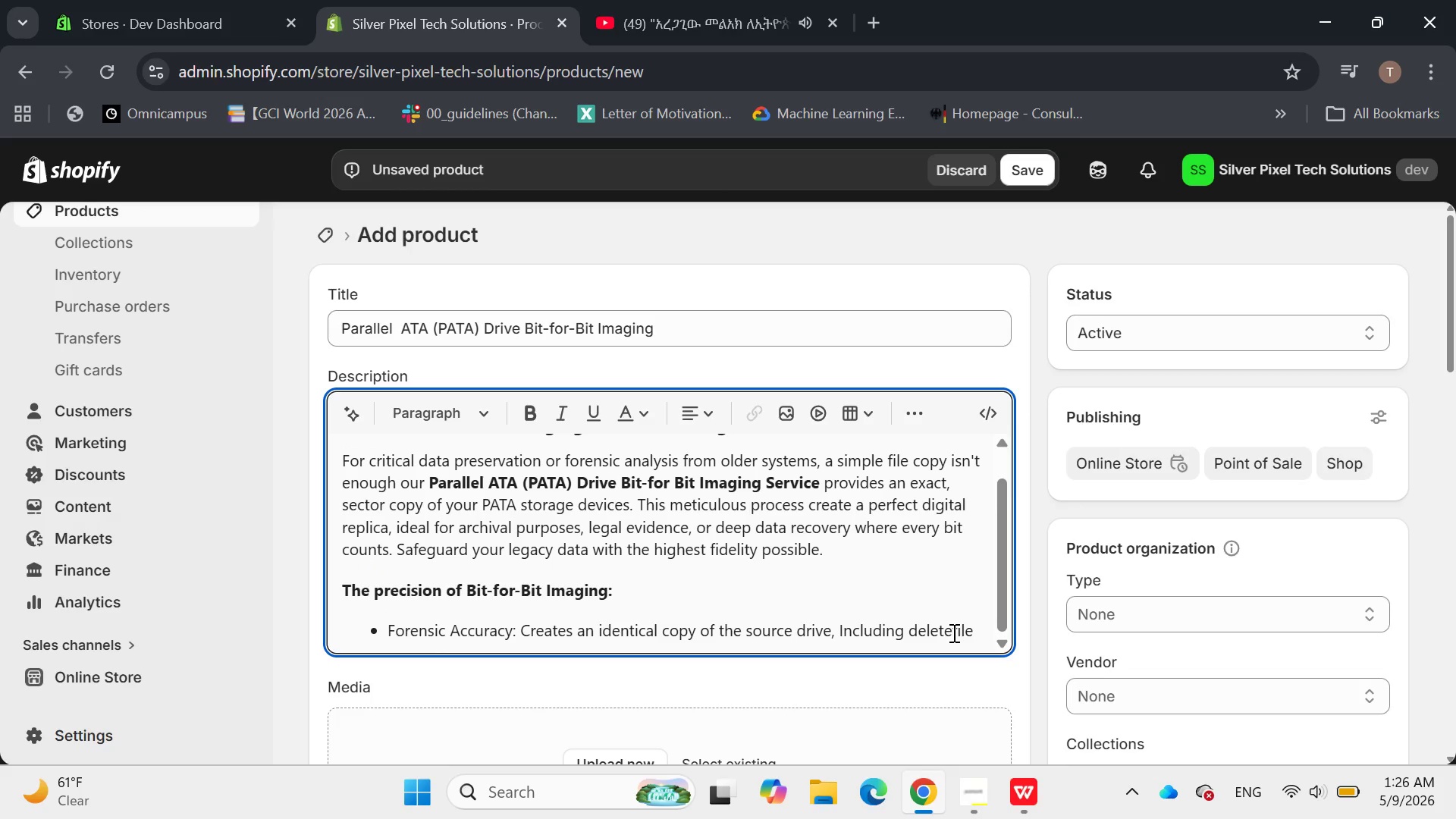 
key(D)
 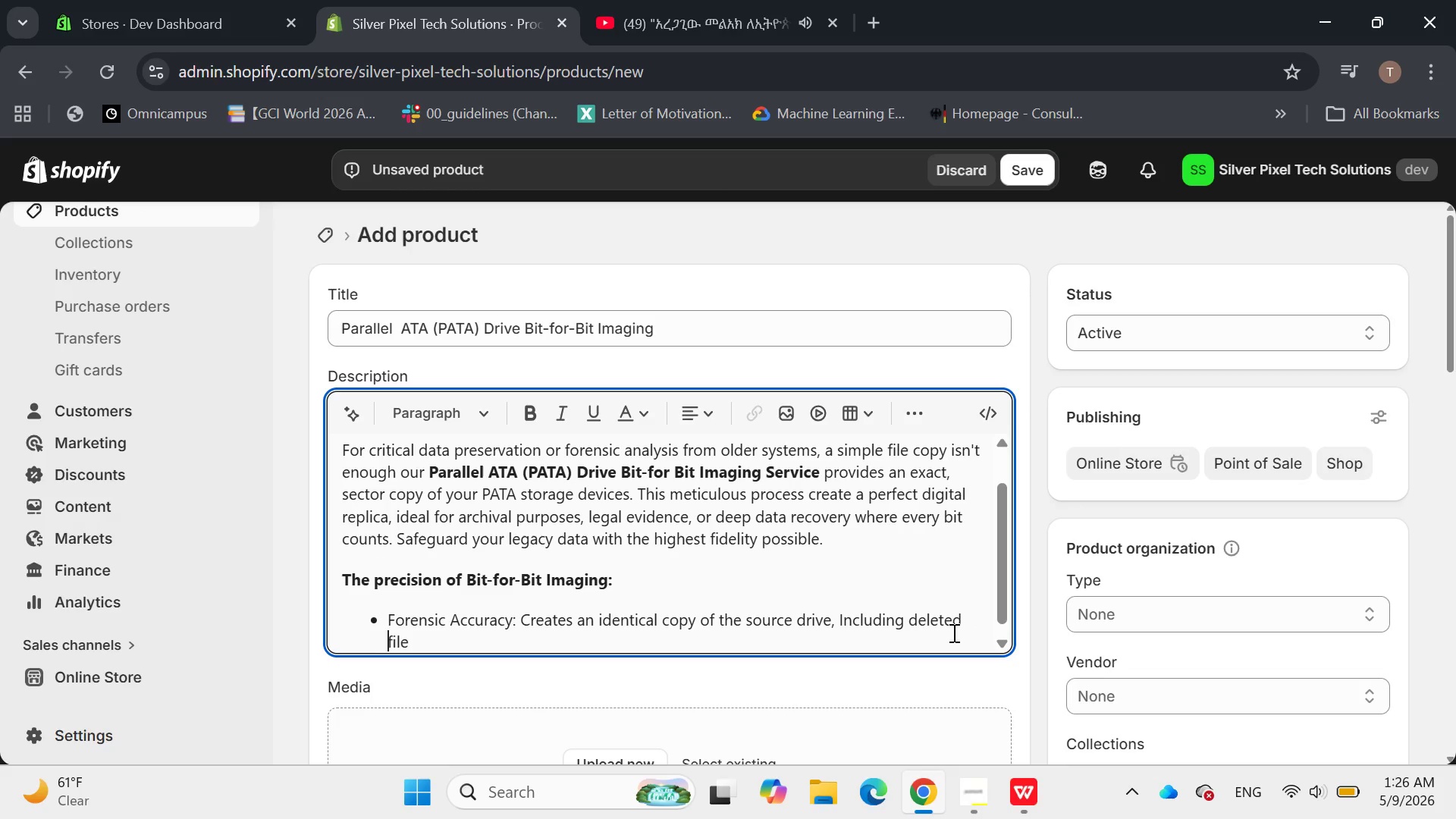 
key(Space)
 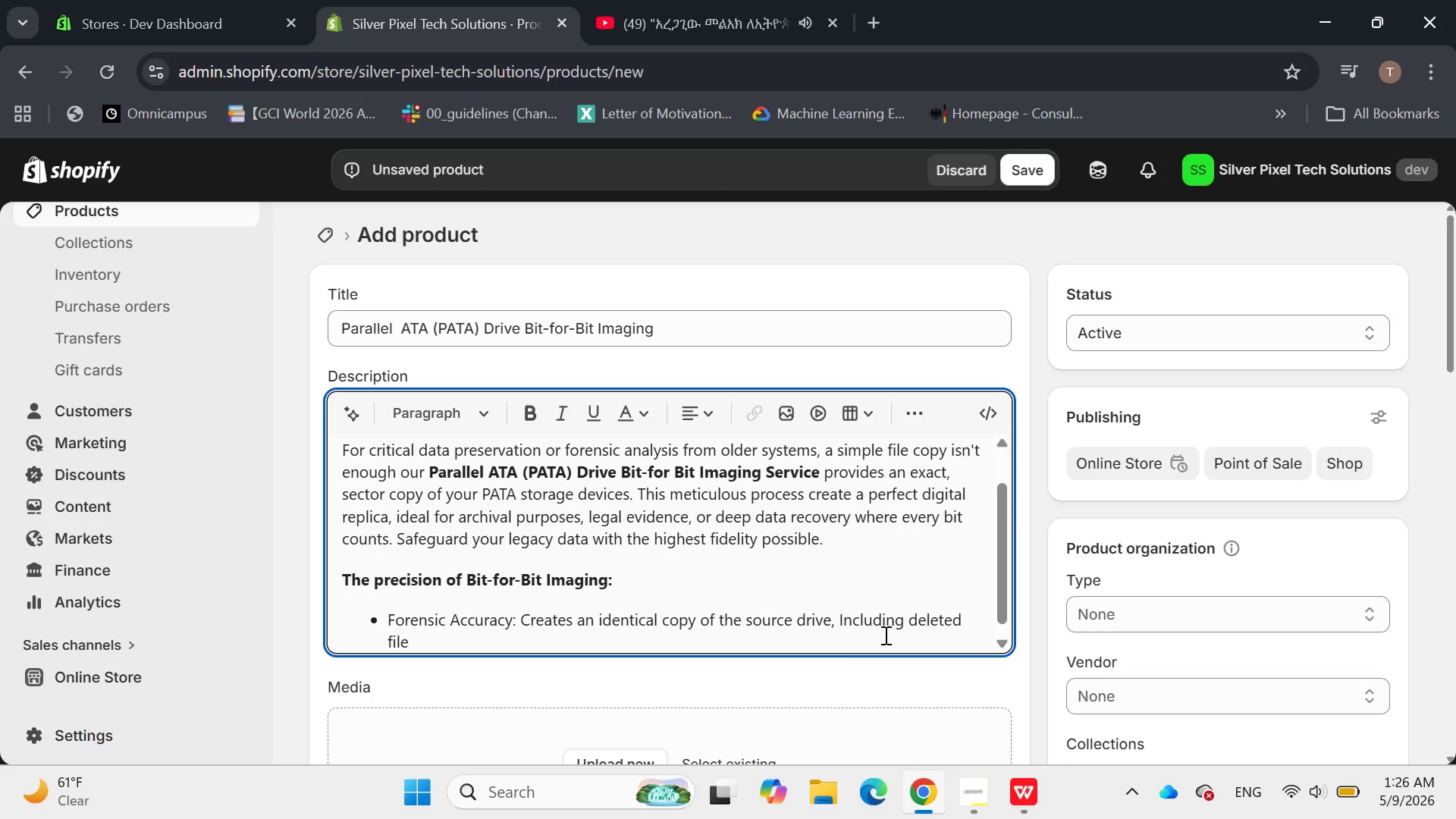 
left_click([764, 647])
 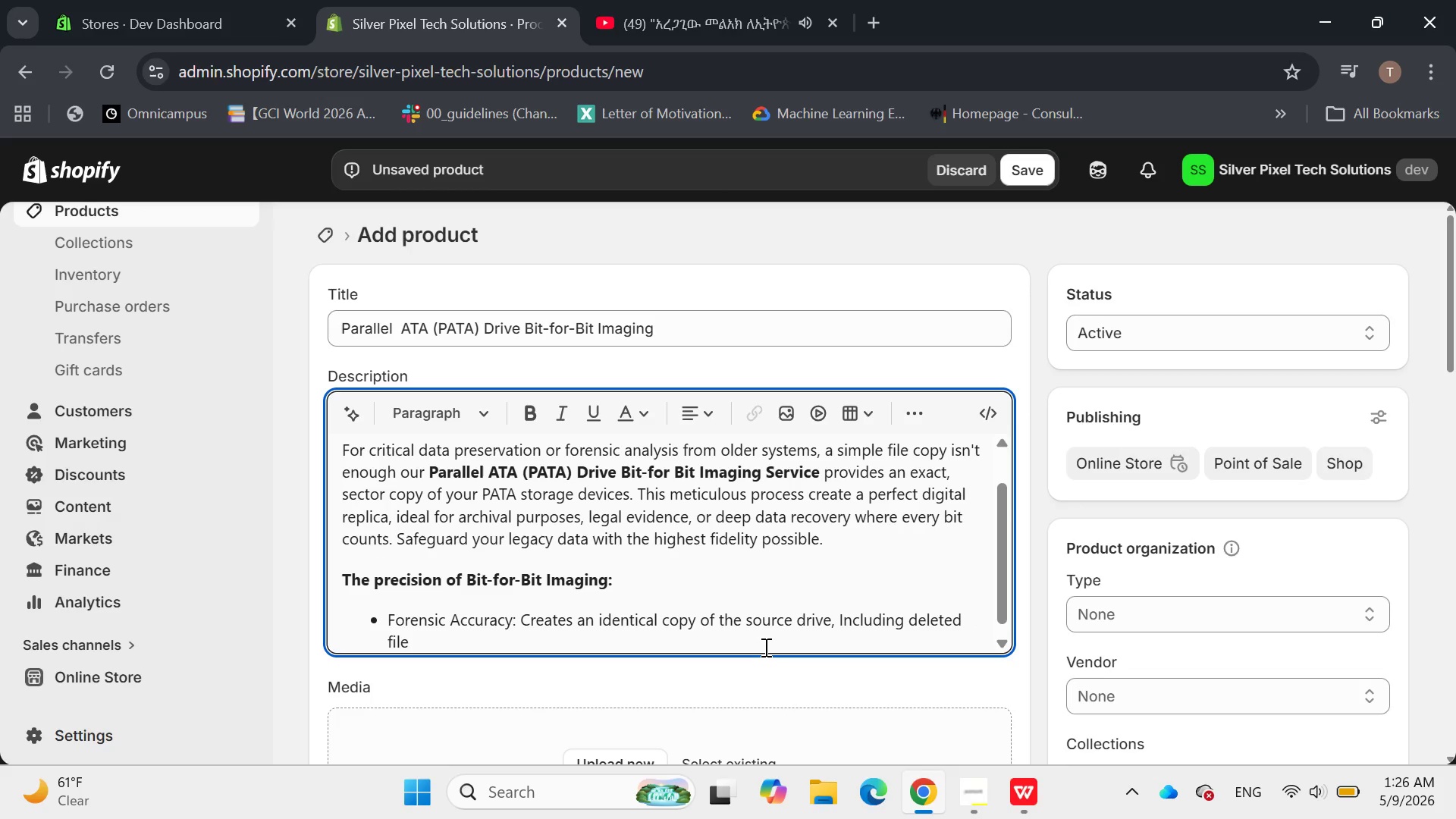 
key(Backspace)
type(s metadata, and unallocated space.)
 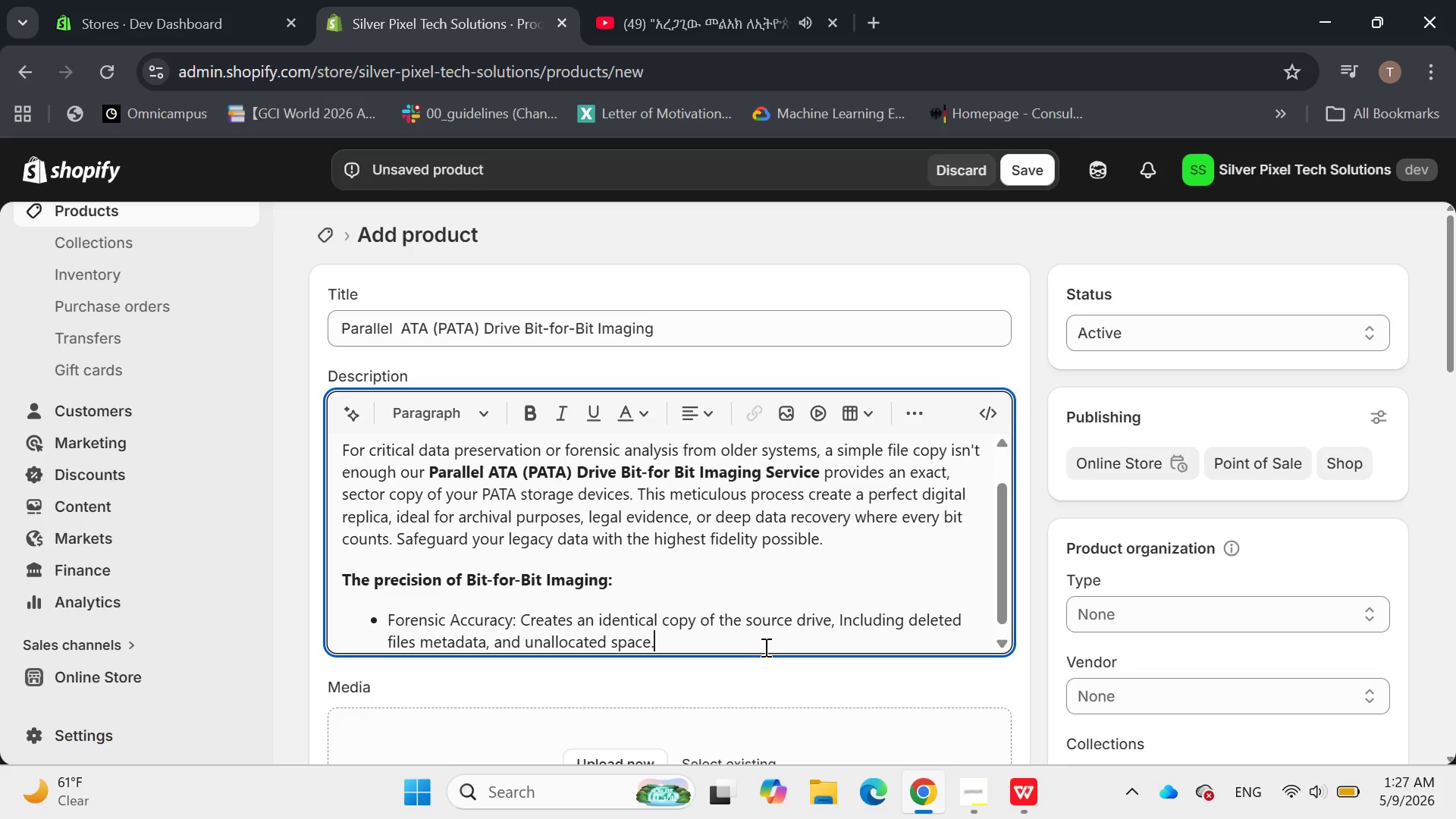 
key(Enter)
 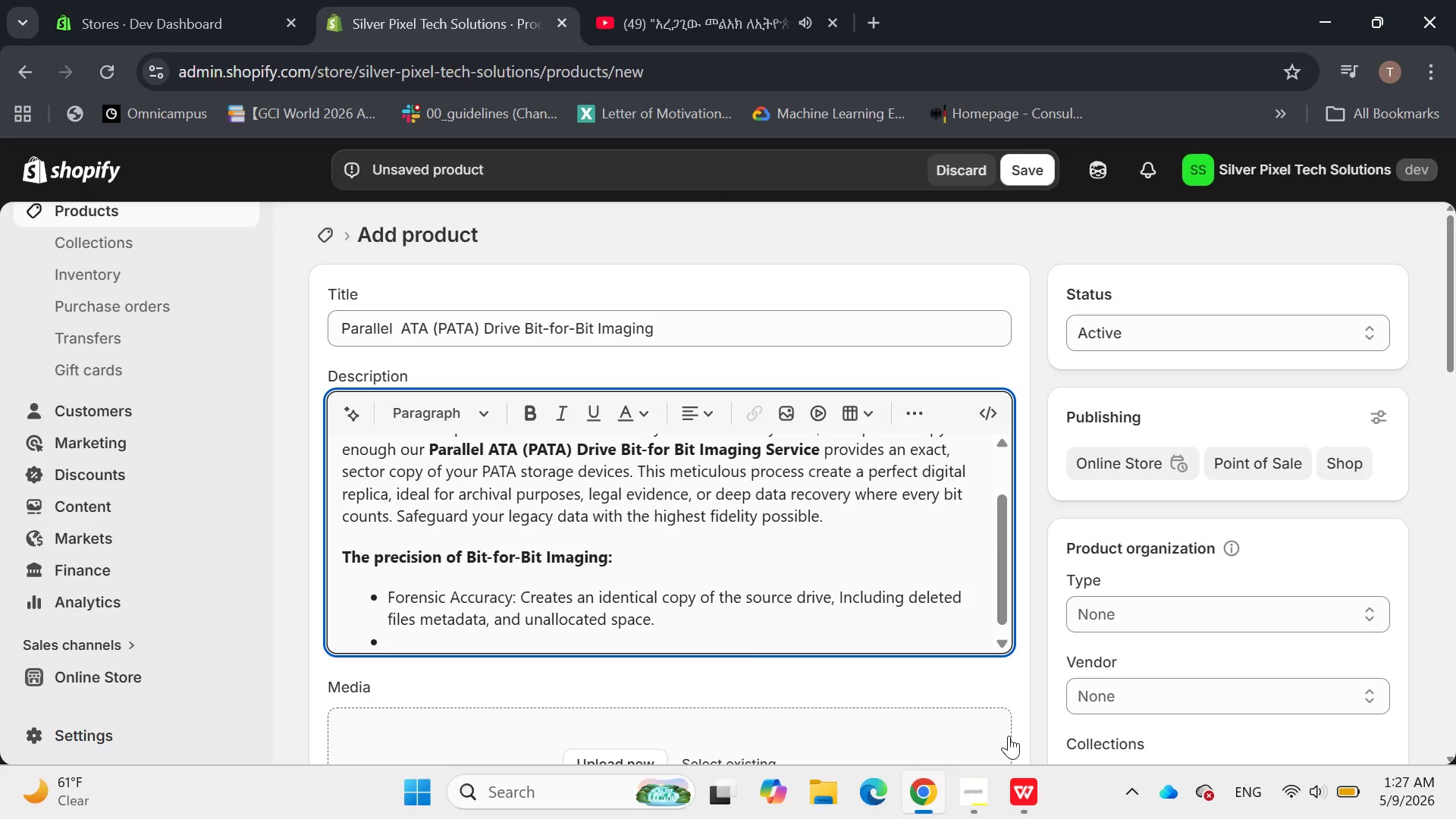 
left_click([978, 778])